 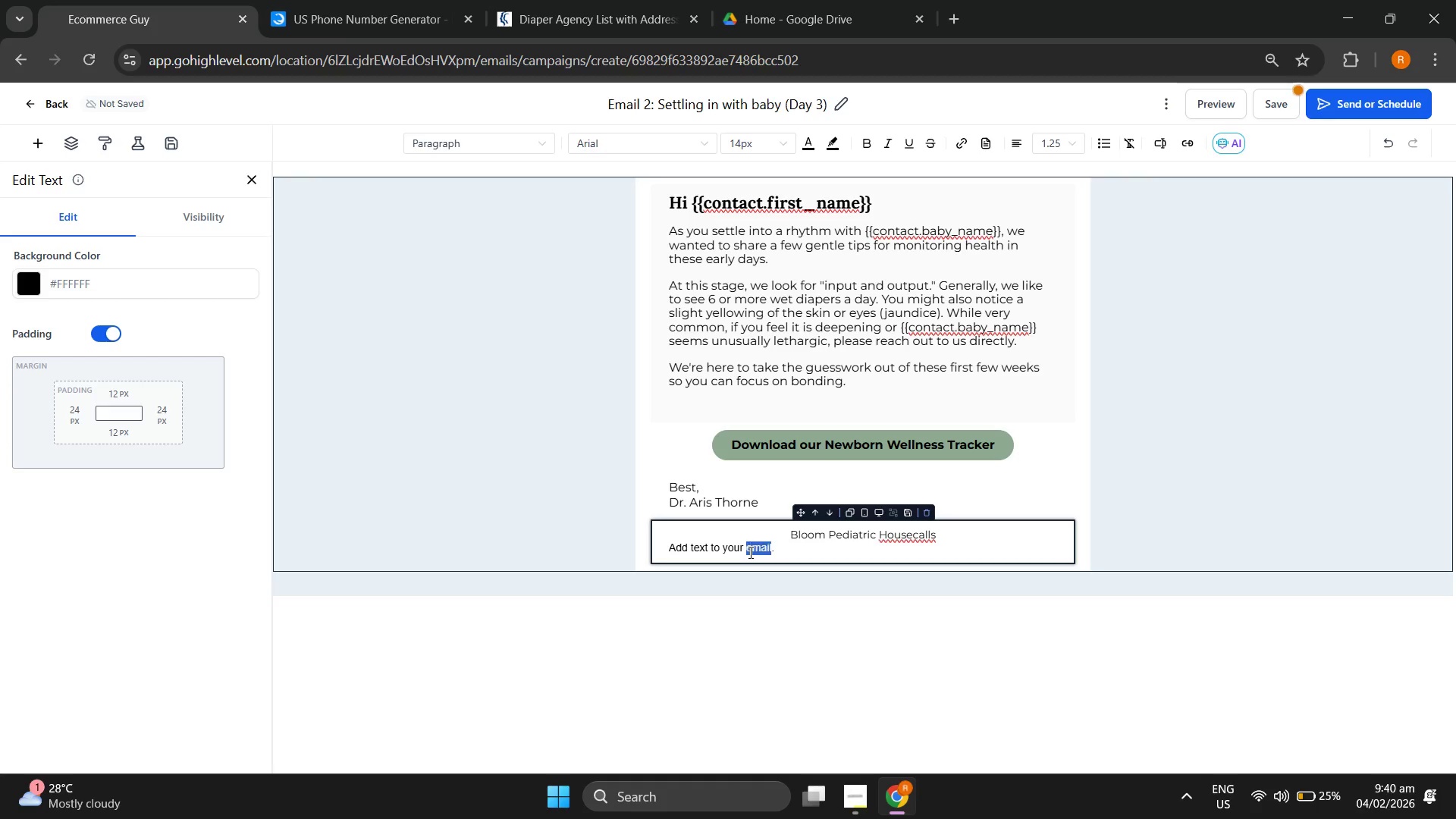 
triple_click([749, 552])
 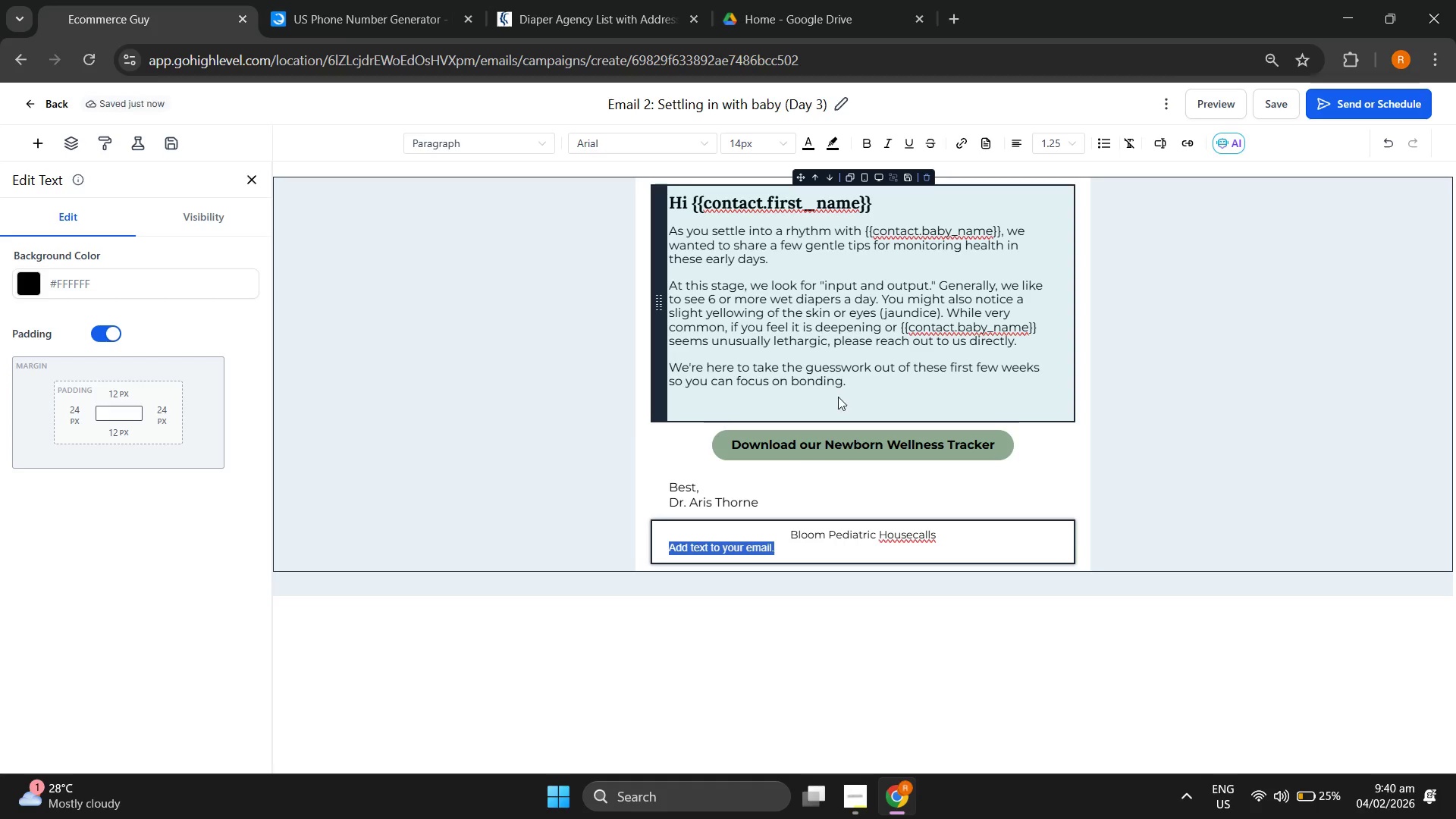 
key(Backspace)
 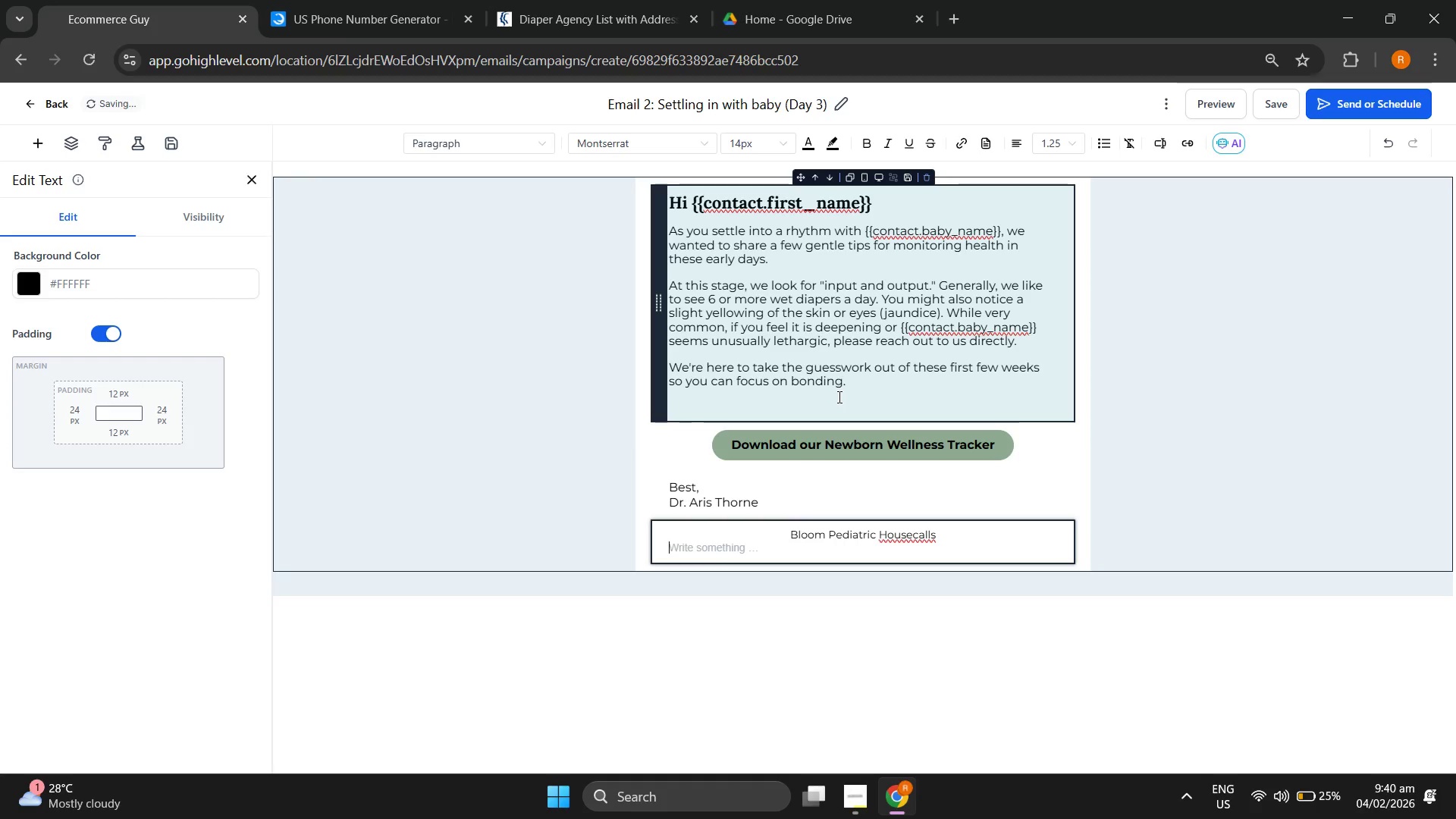 
wait(10.56)
 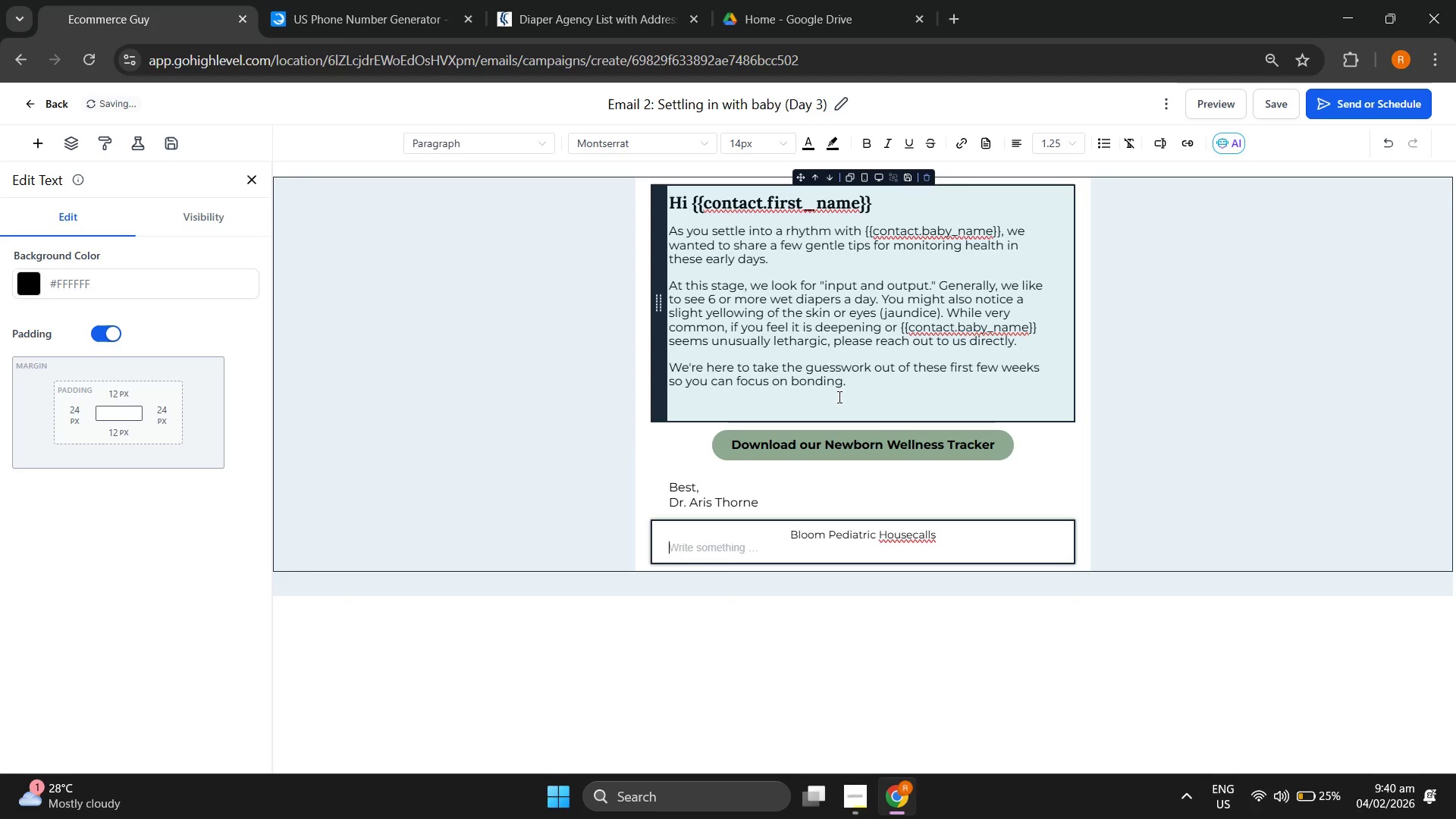 
type({{location)
 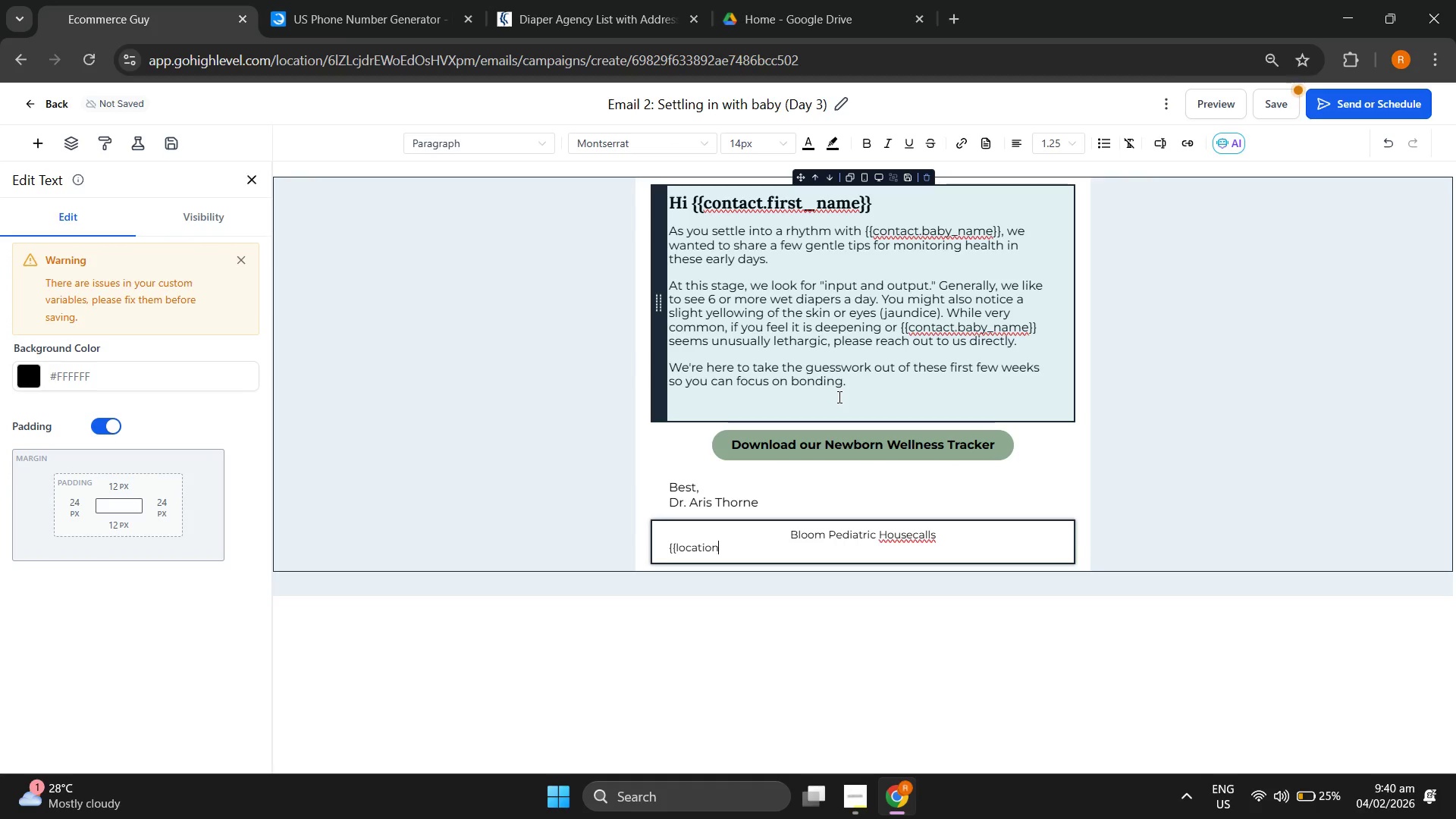 
type(.address}} )
key(Backspace)
type(, {{location.citu)
key(Backspace)
type(y}}, location)
key(Backspace)
key(Backspace)
key(Backspace)
key(Backspace)
key(Backspace)
key(Backspace)
key(Backspace)
key(Backspace)
type({{loa)
key(Backspace)
type(cation.sat)
key(Backspace)
key(Backspace)
type(tate}})
 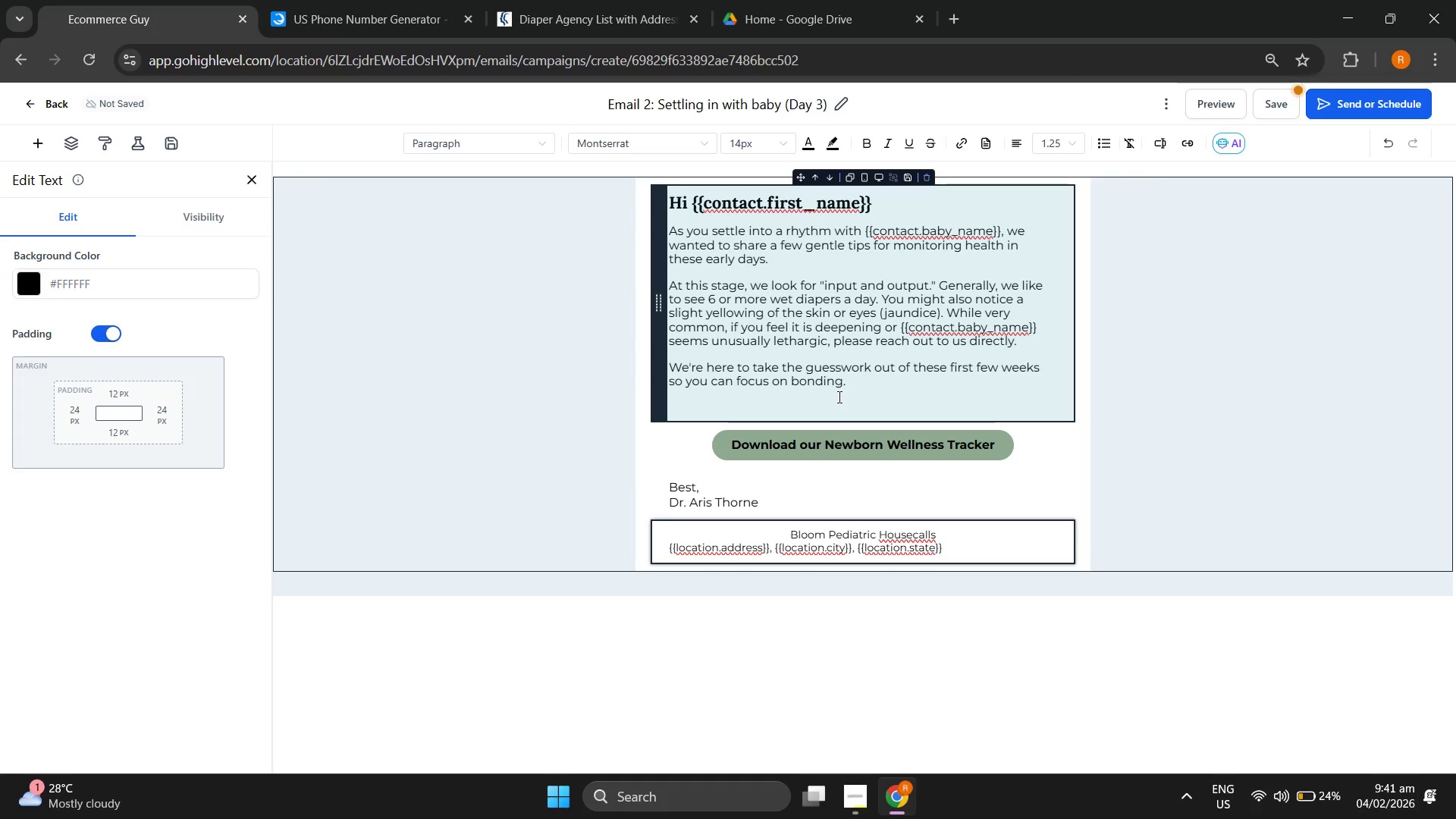 
double_click([1019, 137])
 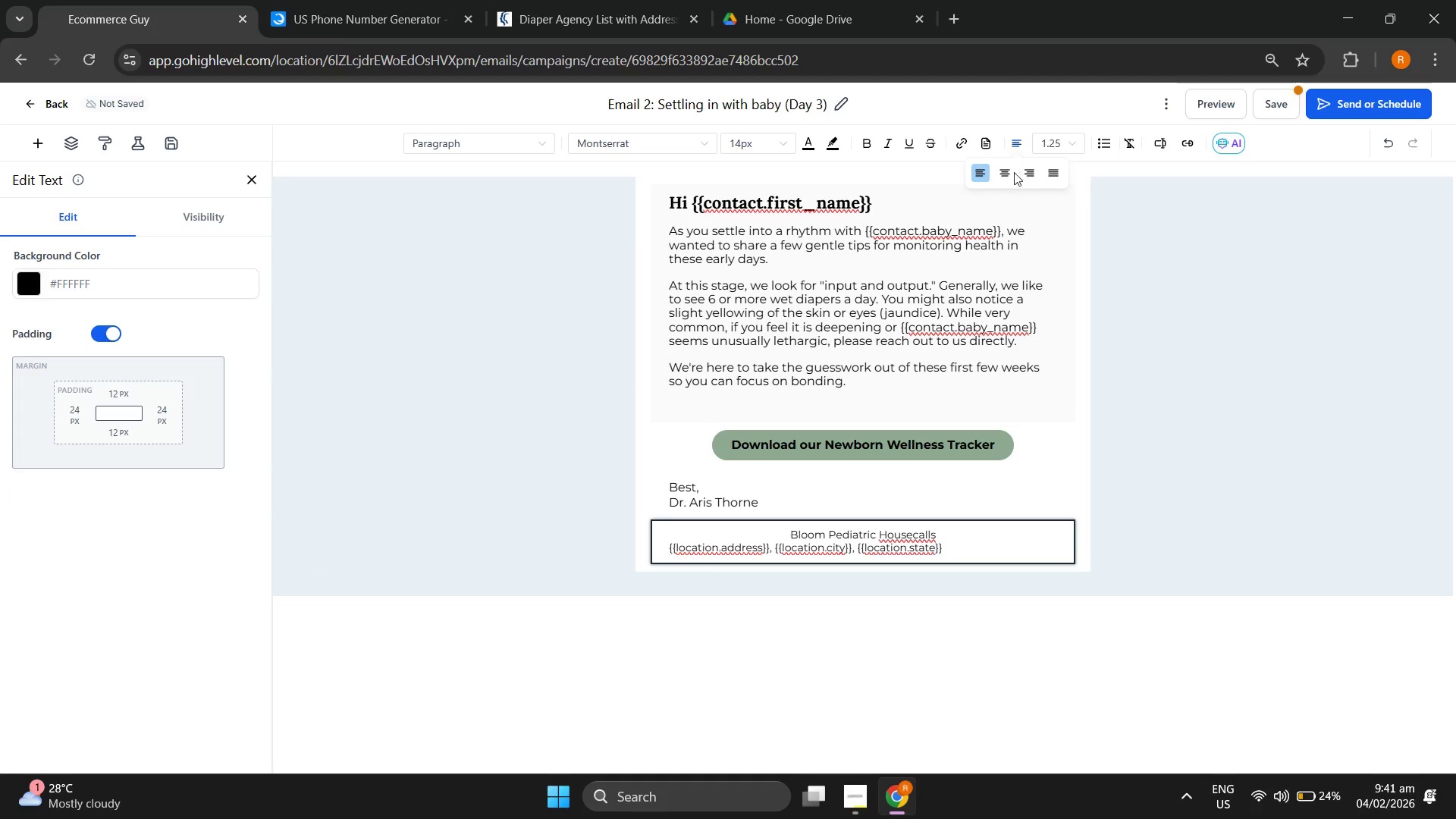 
left_click([1008, 171])
 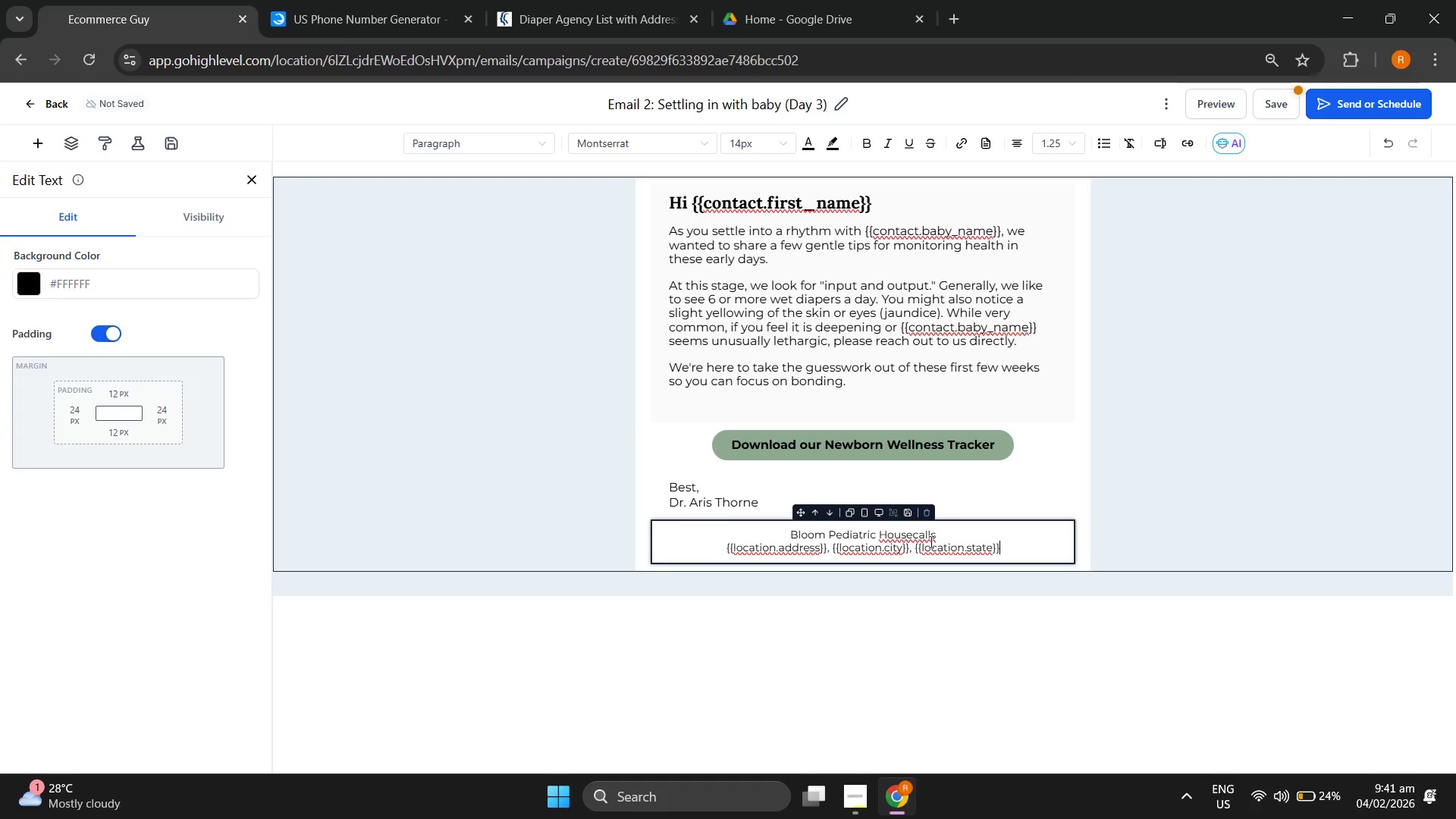 
double_click([779, 544])
 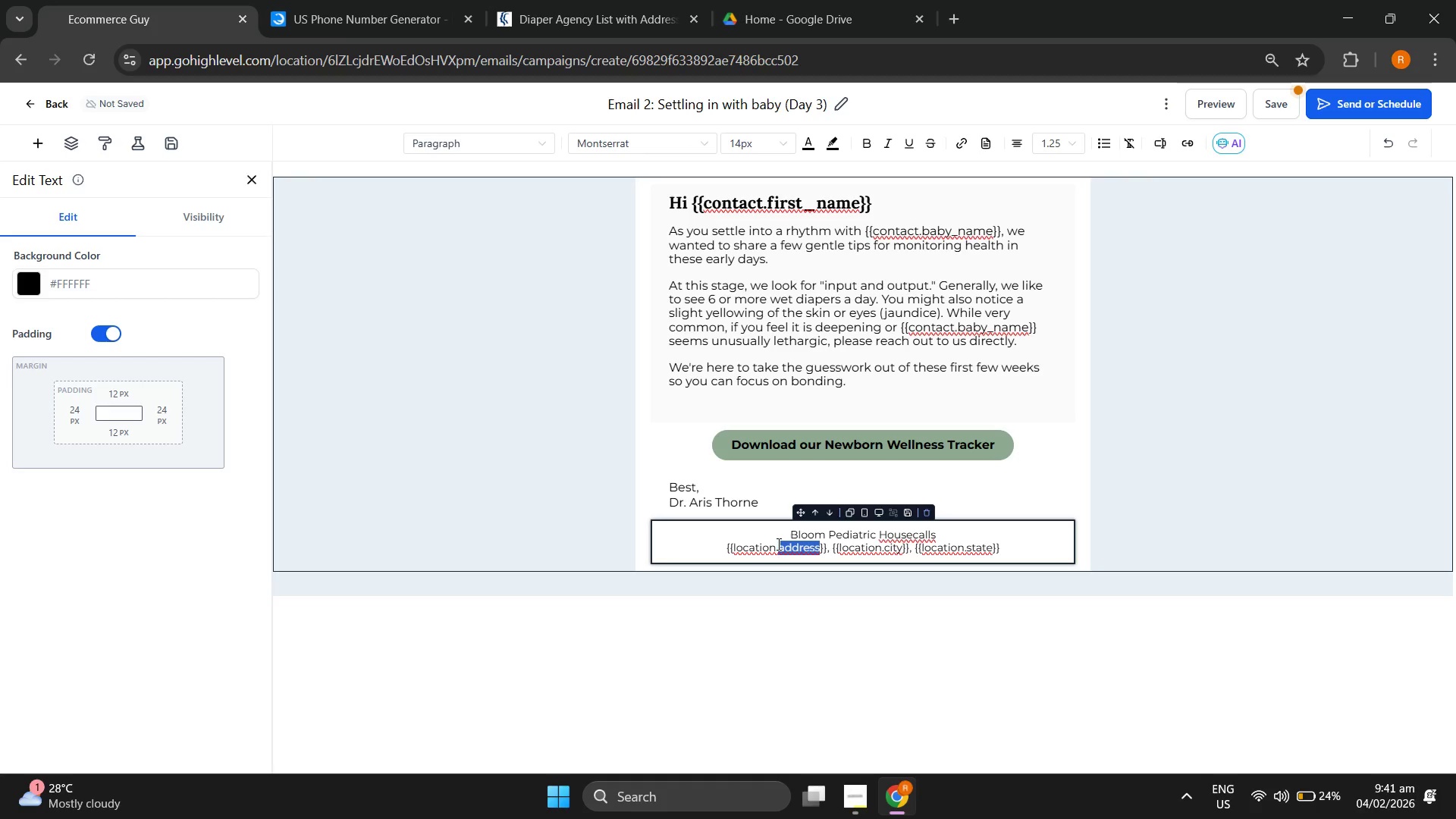 
left_click([748, 540])
 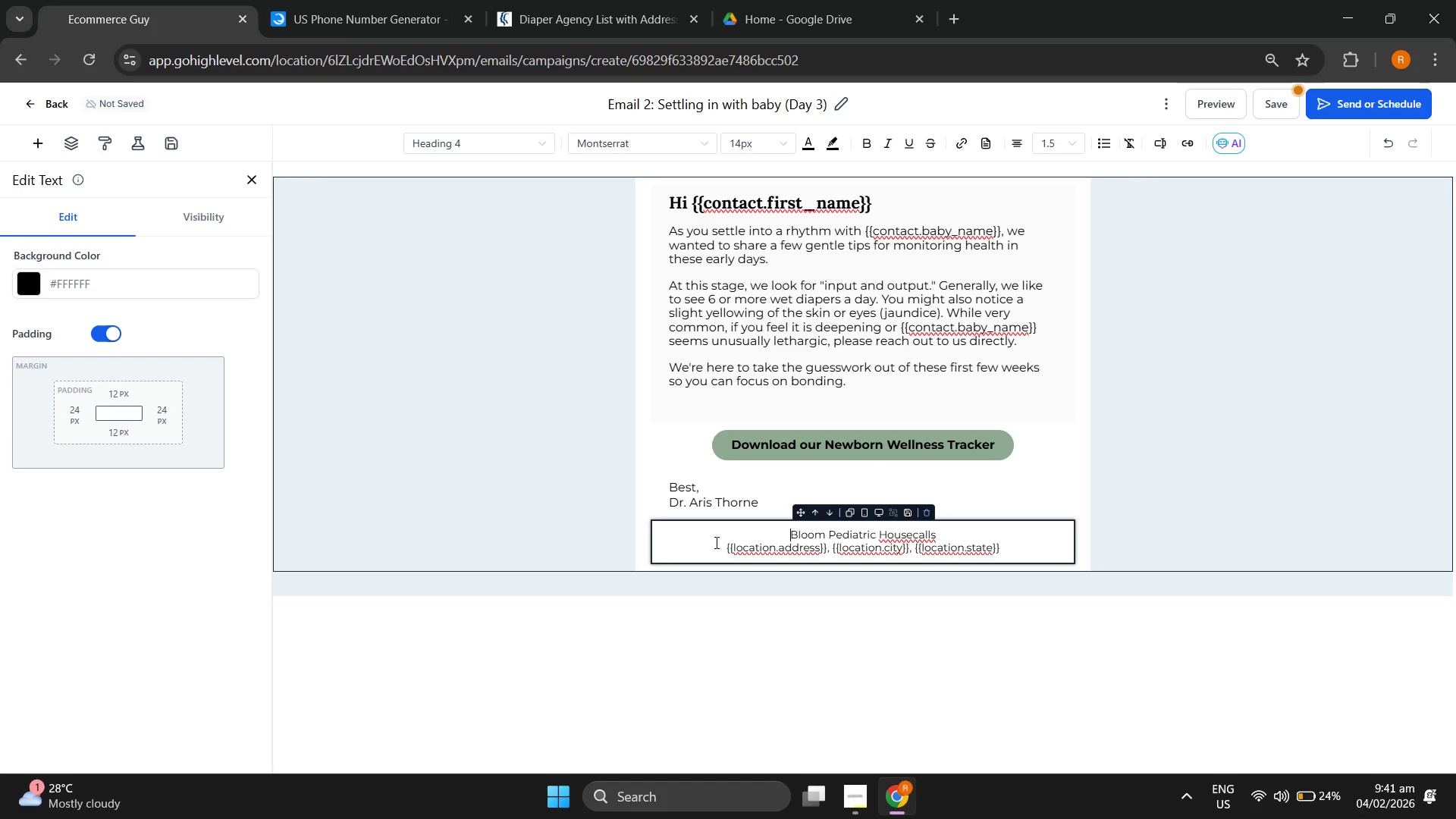 
left_click_drag(start_coordinate=[715, 542], to_coordinate=[827, 546])
 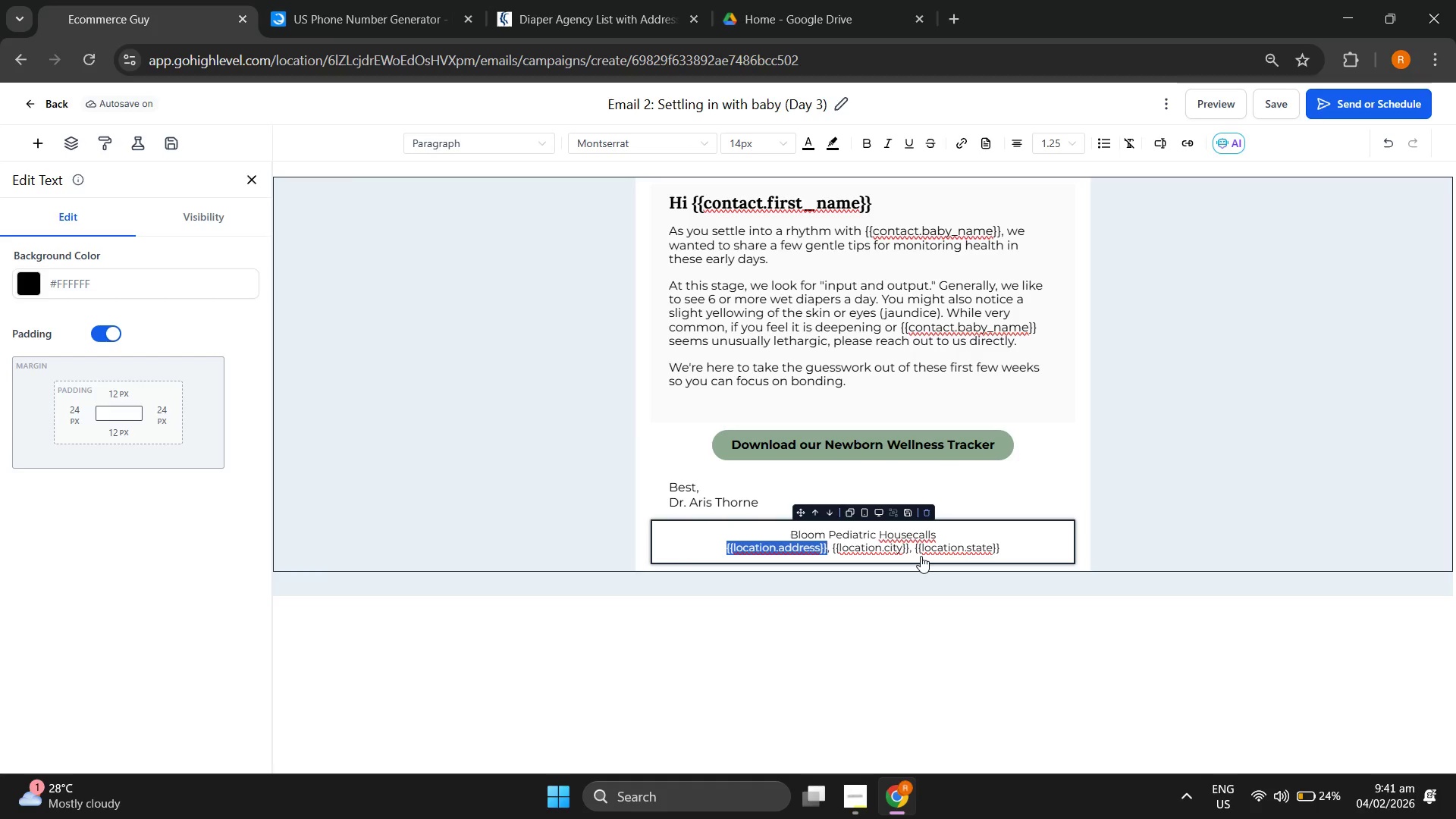 
wait(16.47)
 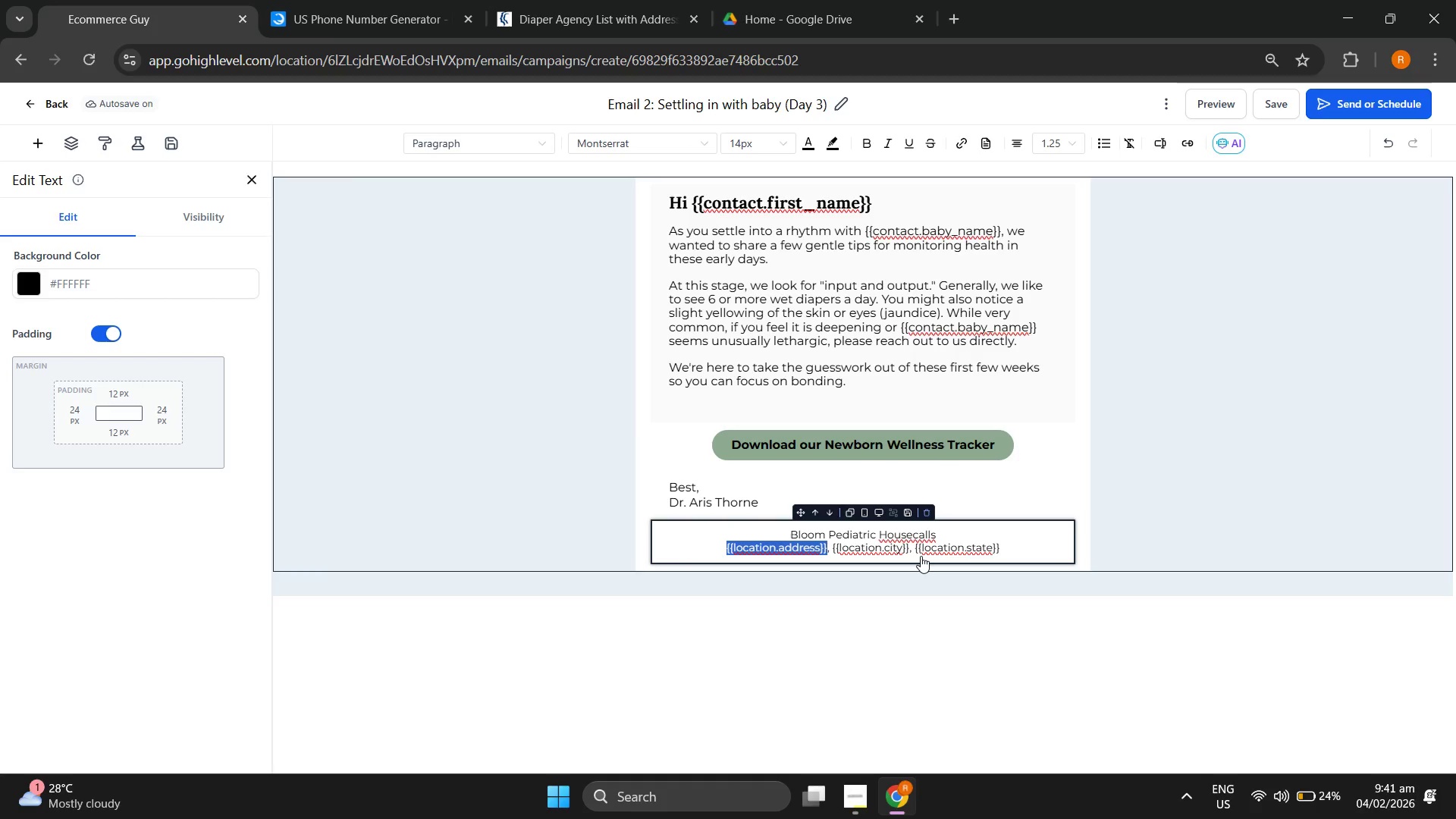 
left_click([1015, 547])
 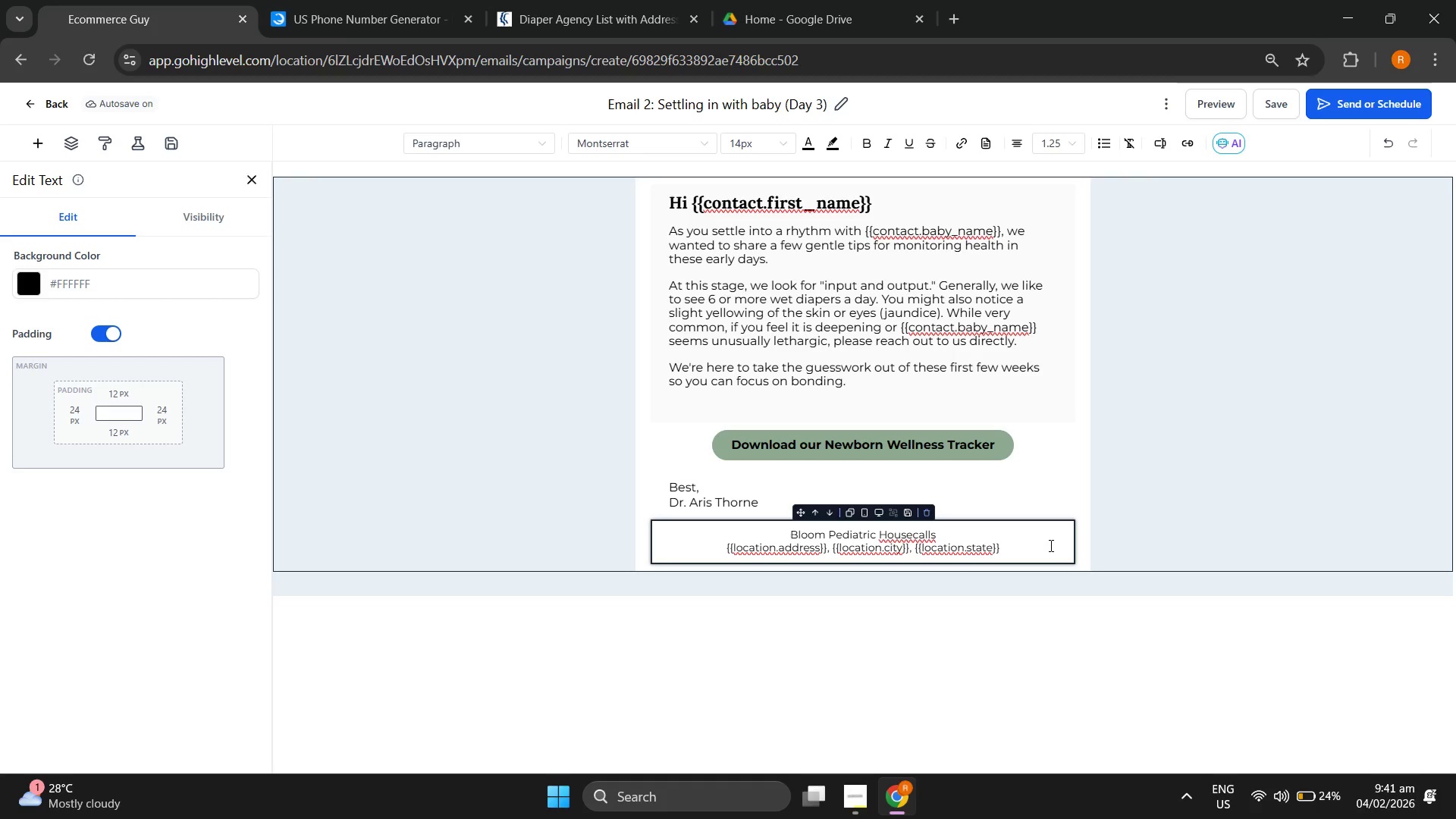 
key(Enter)
 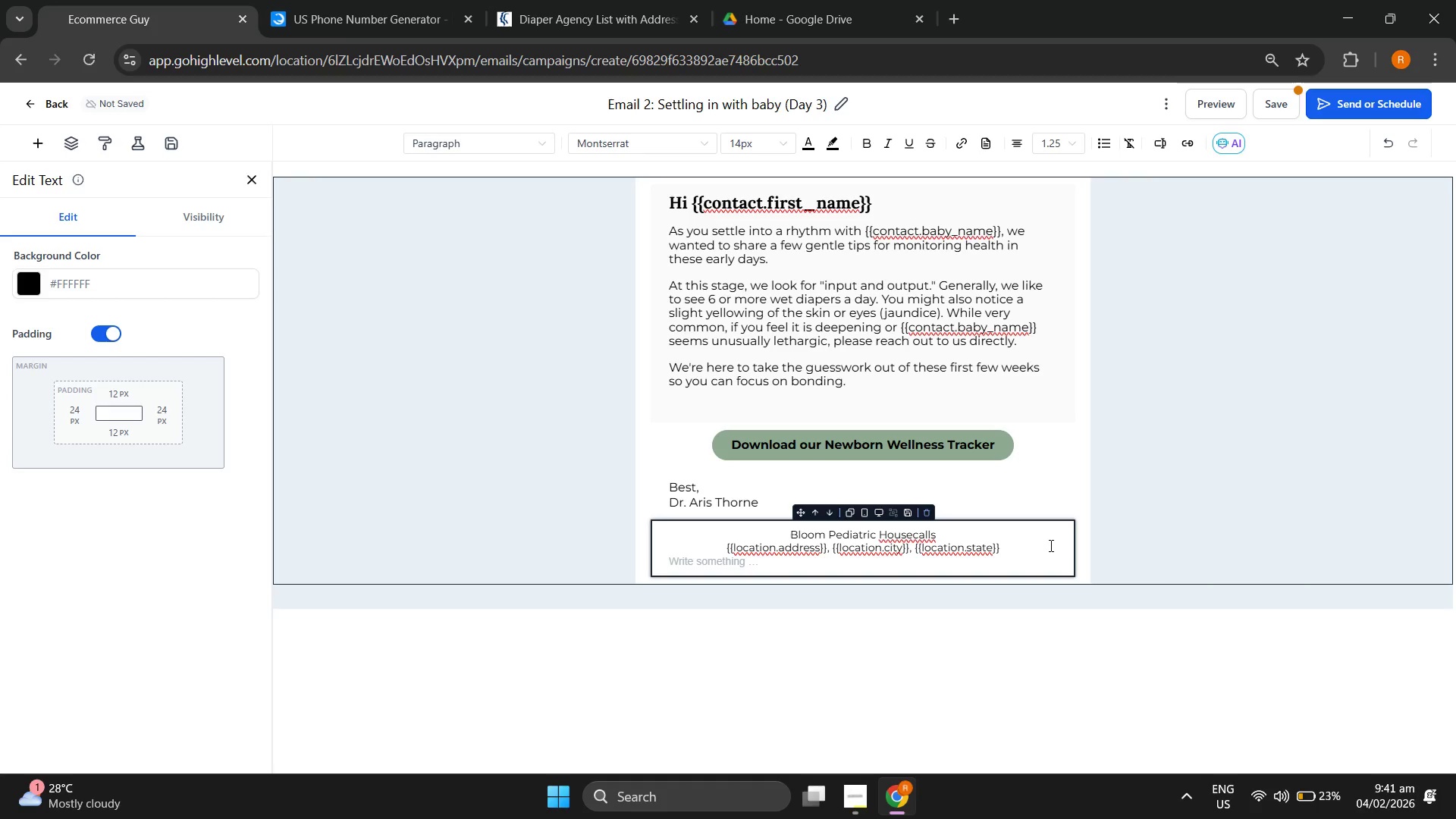 
type(You)
 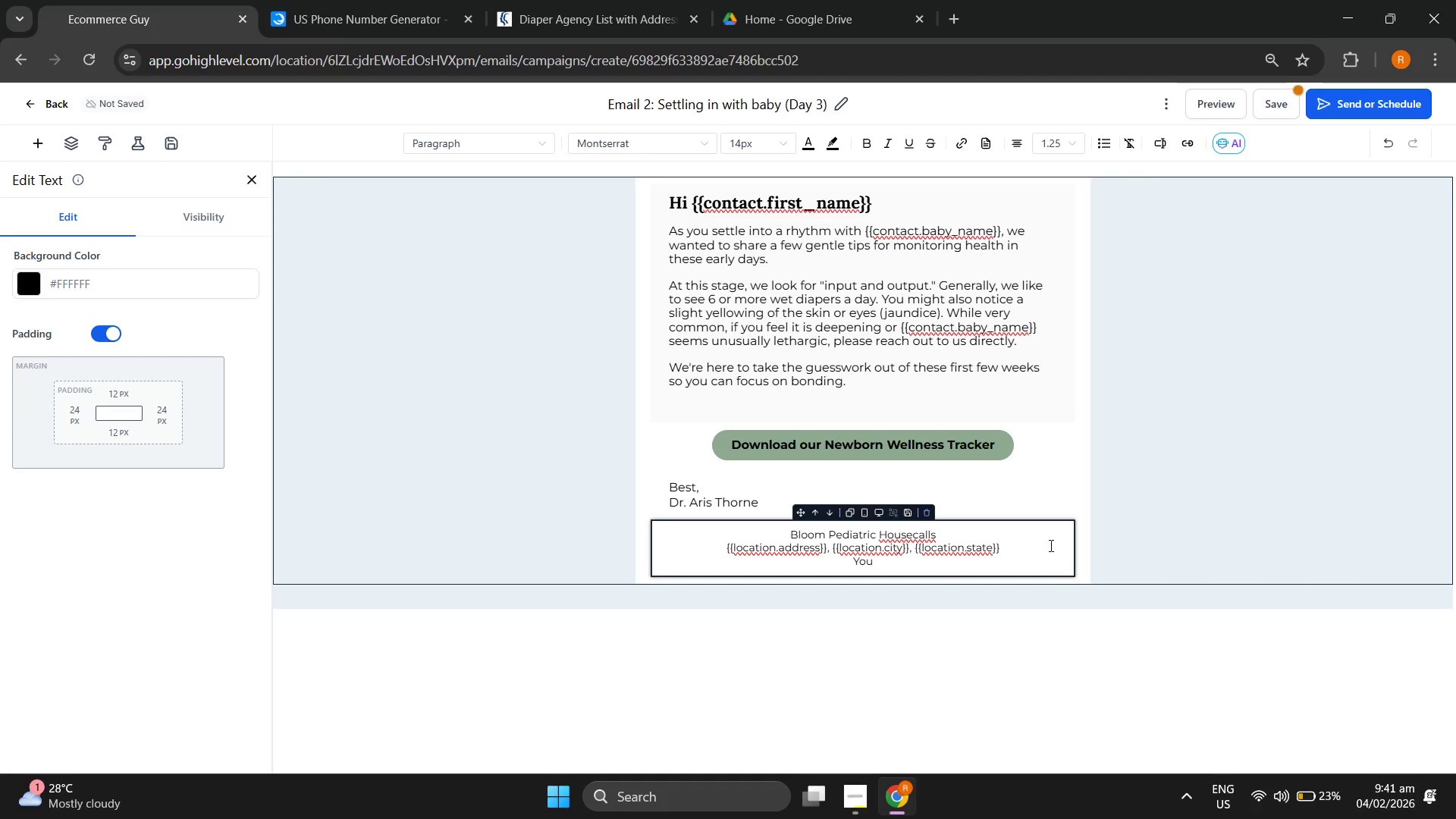 
type( are receiving this because ypu)
key(Backspace)
key(Backspace)
type(ou've joined the Bloom Family)
 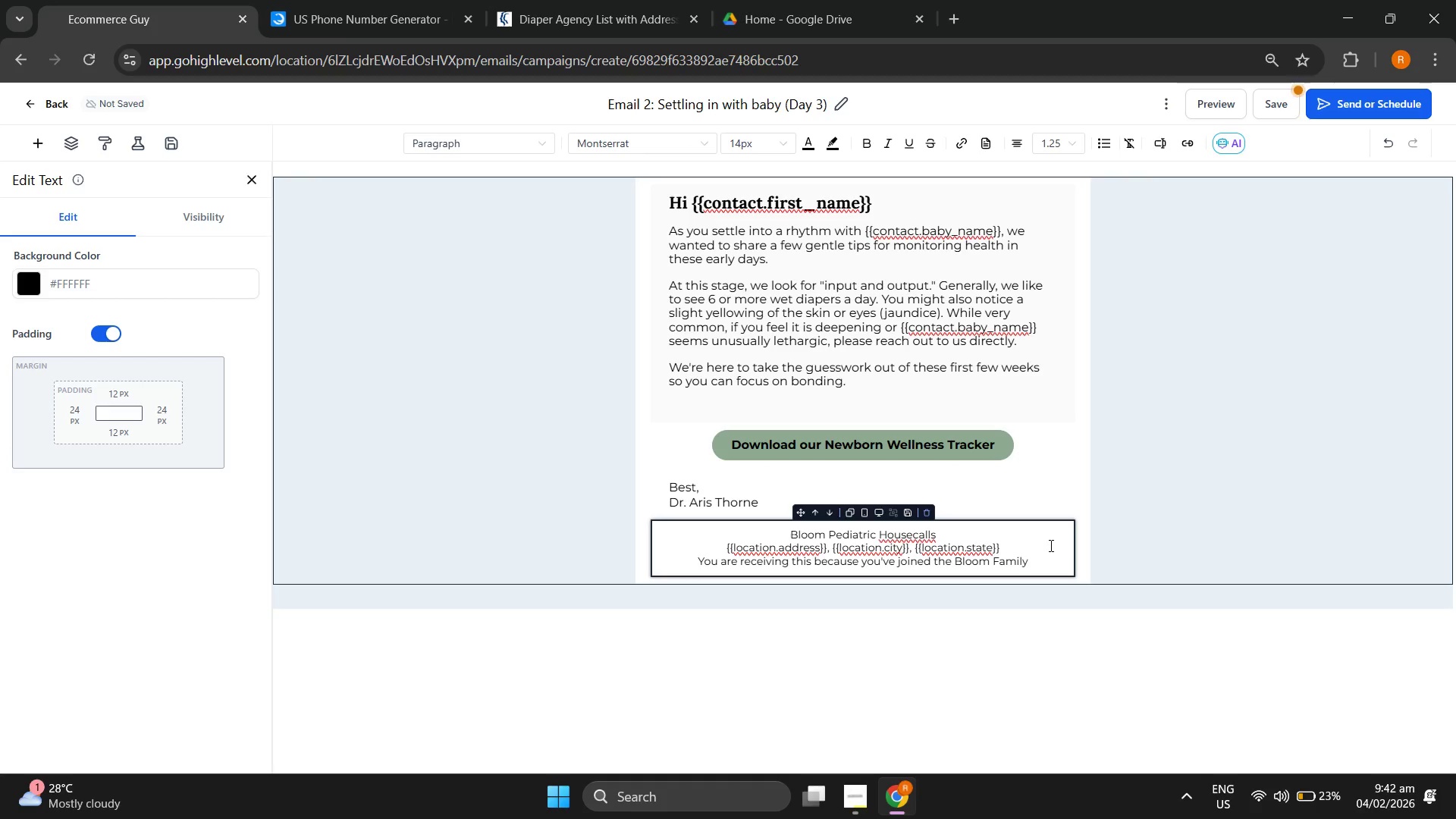 
key(Enter)
 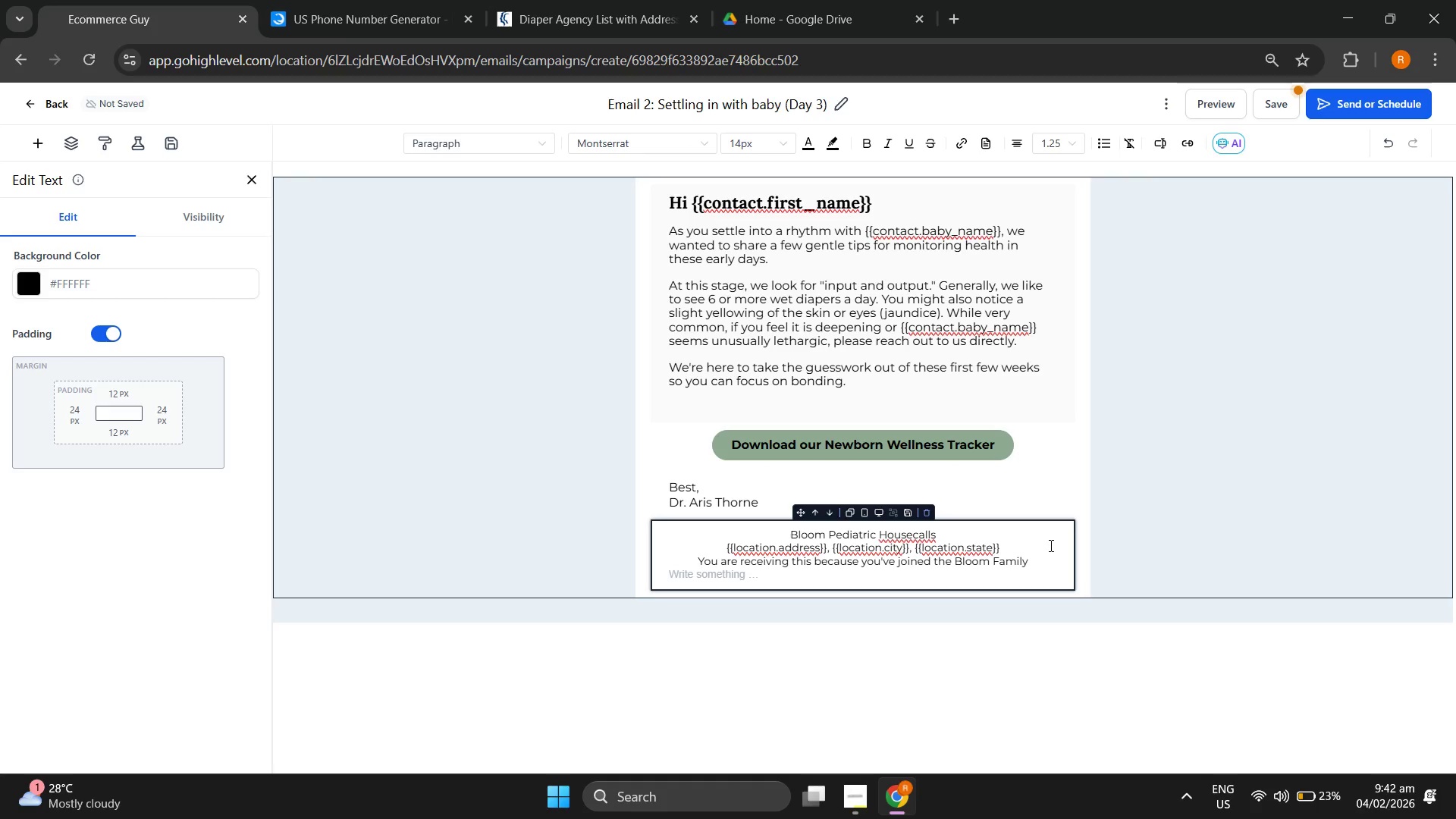 
type({{unub)
key(Backspace)
key(Backspace)
type(subscribe}})
 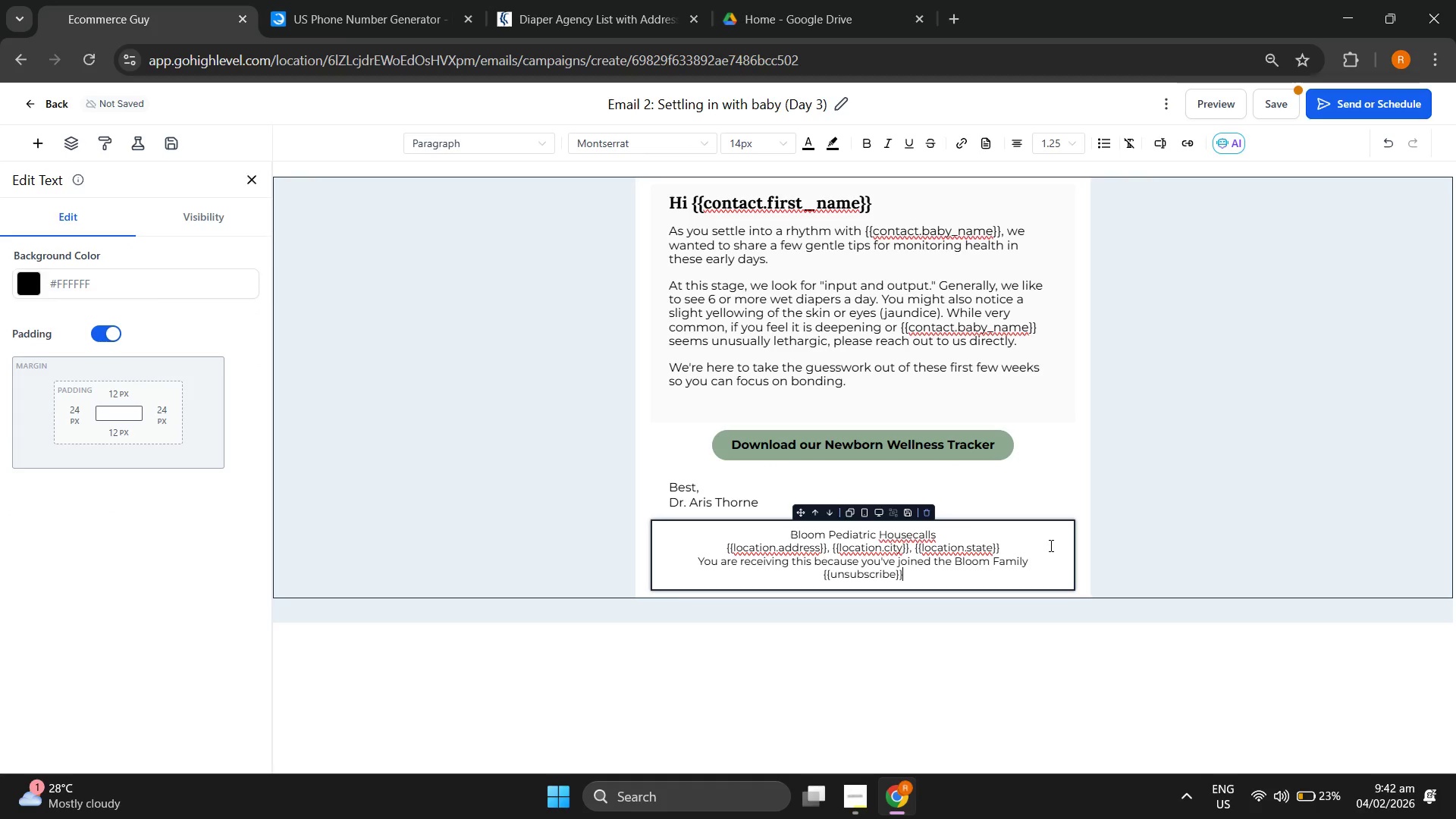 
wait(8.42)
 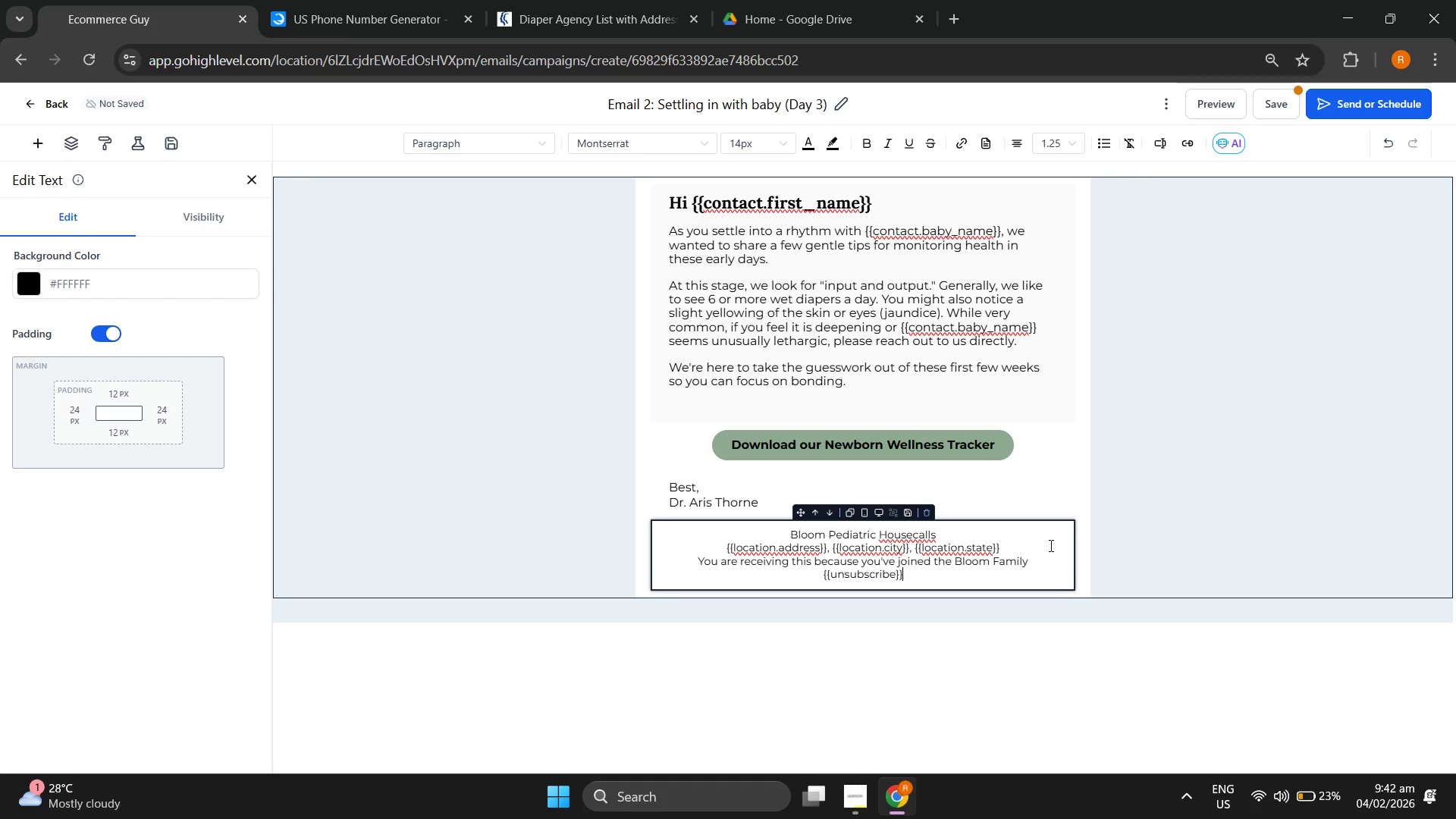 
left_click([826, 576])
 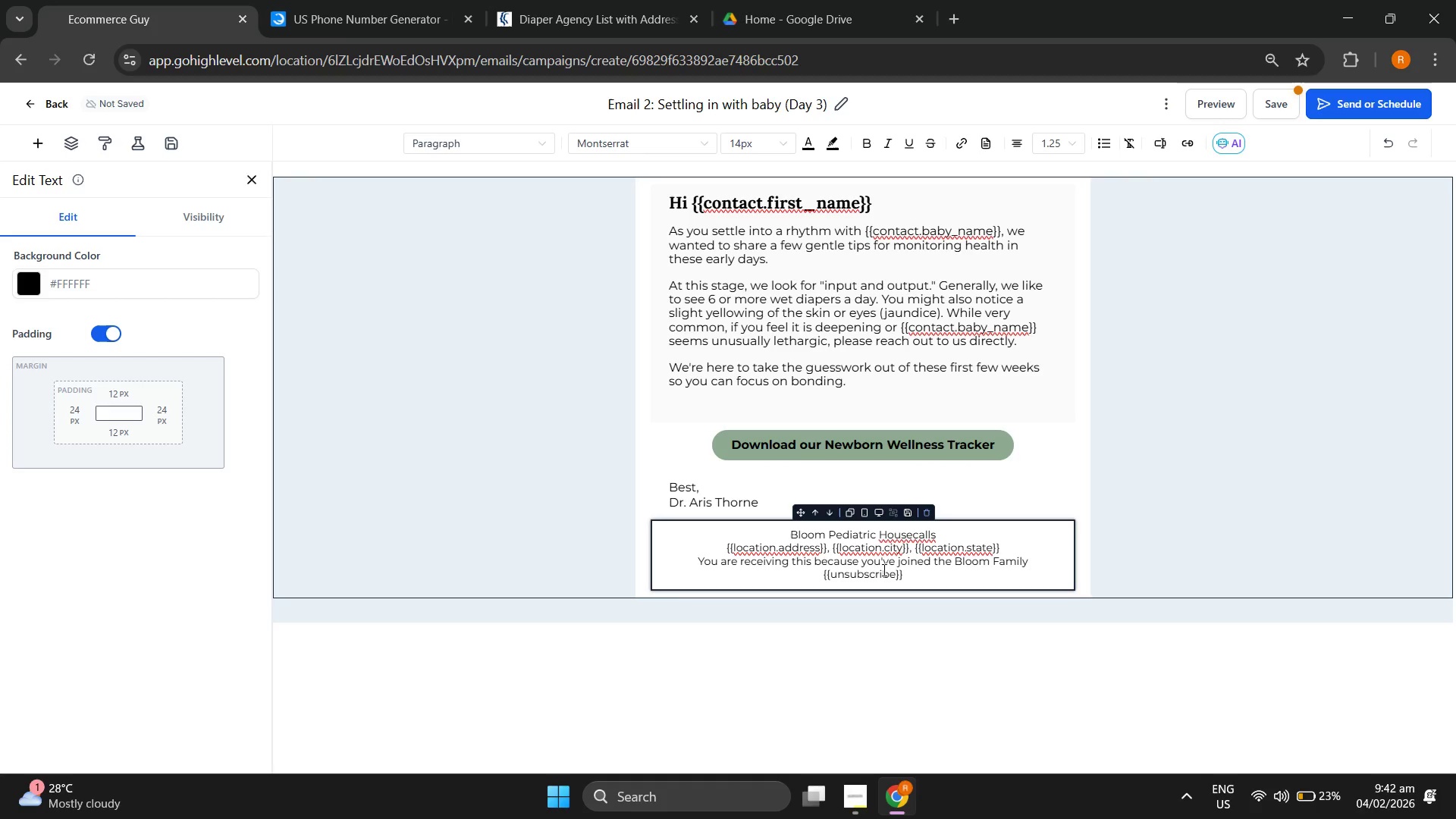 
key(ArrowRight)
 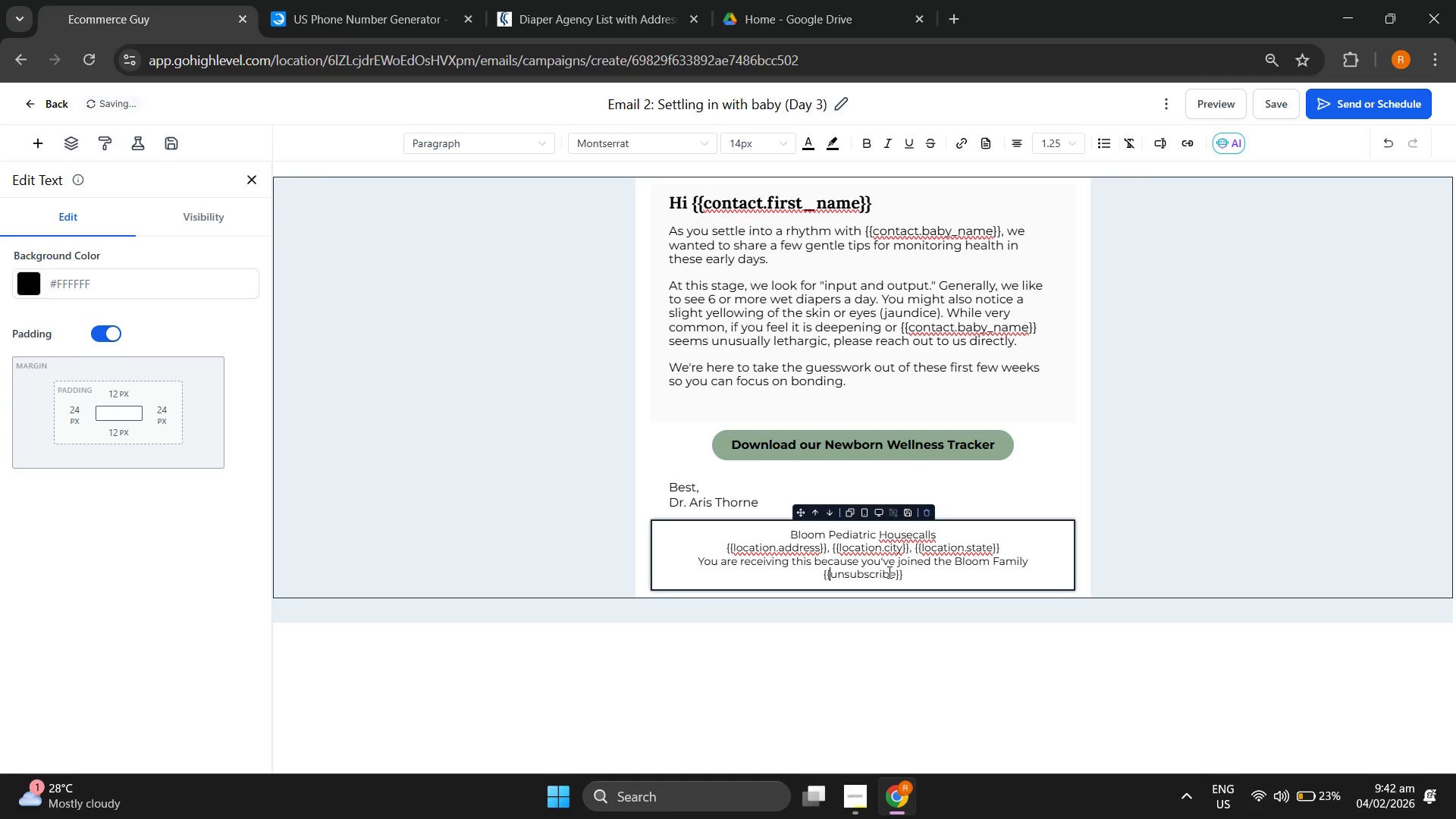 
key(Backspace)
 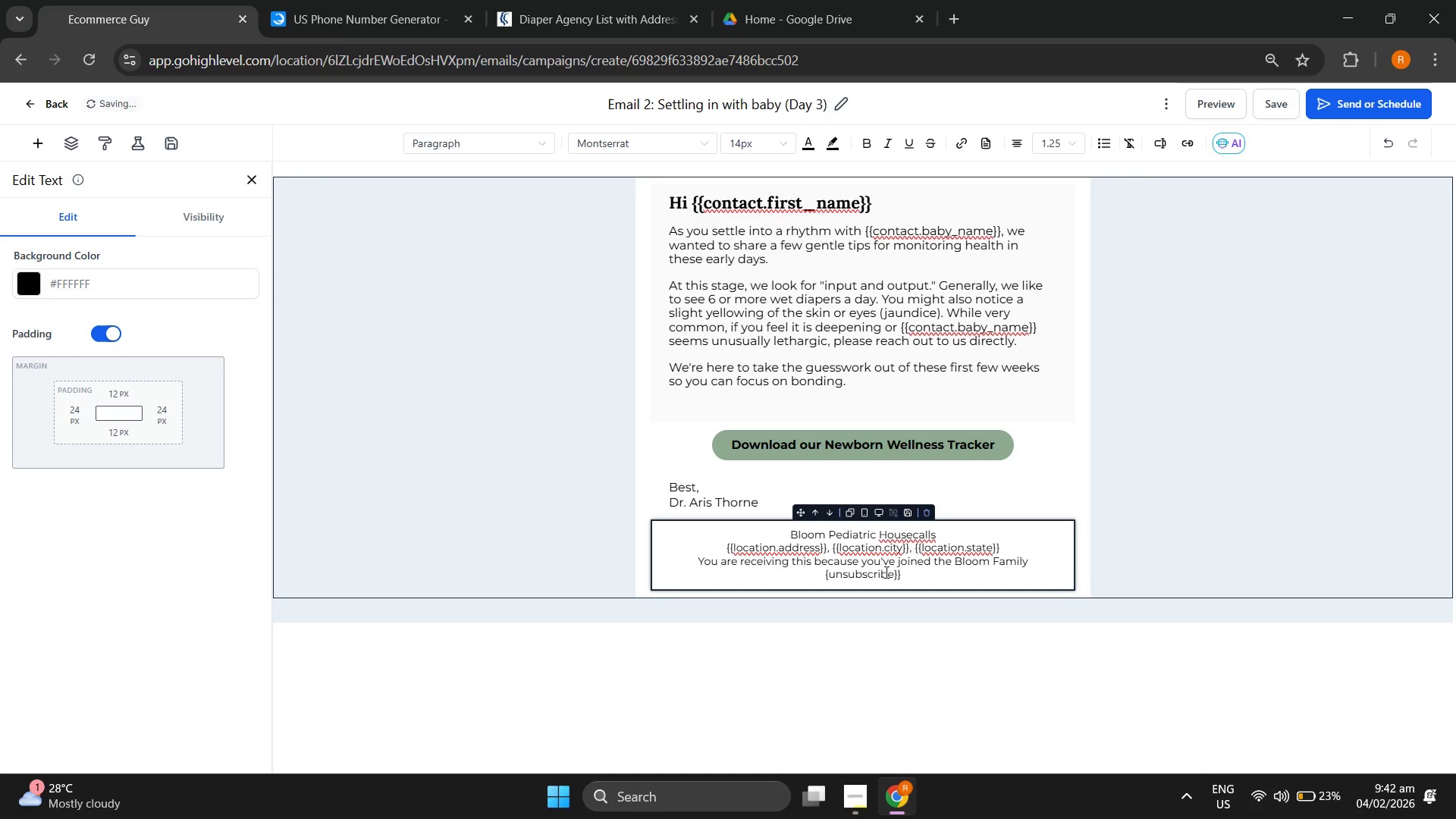 
key(Backspace)
 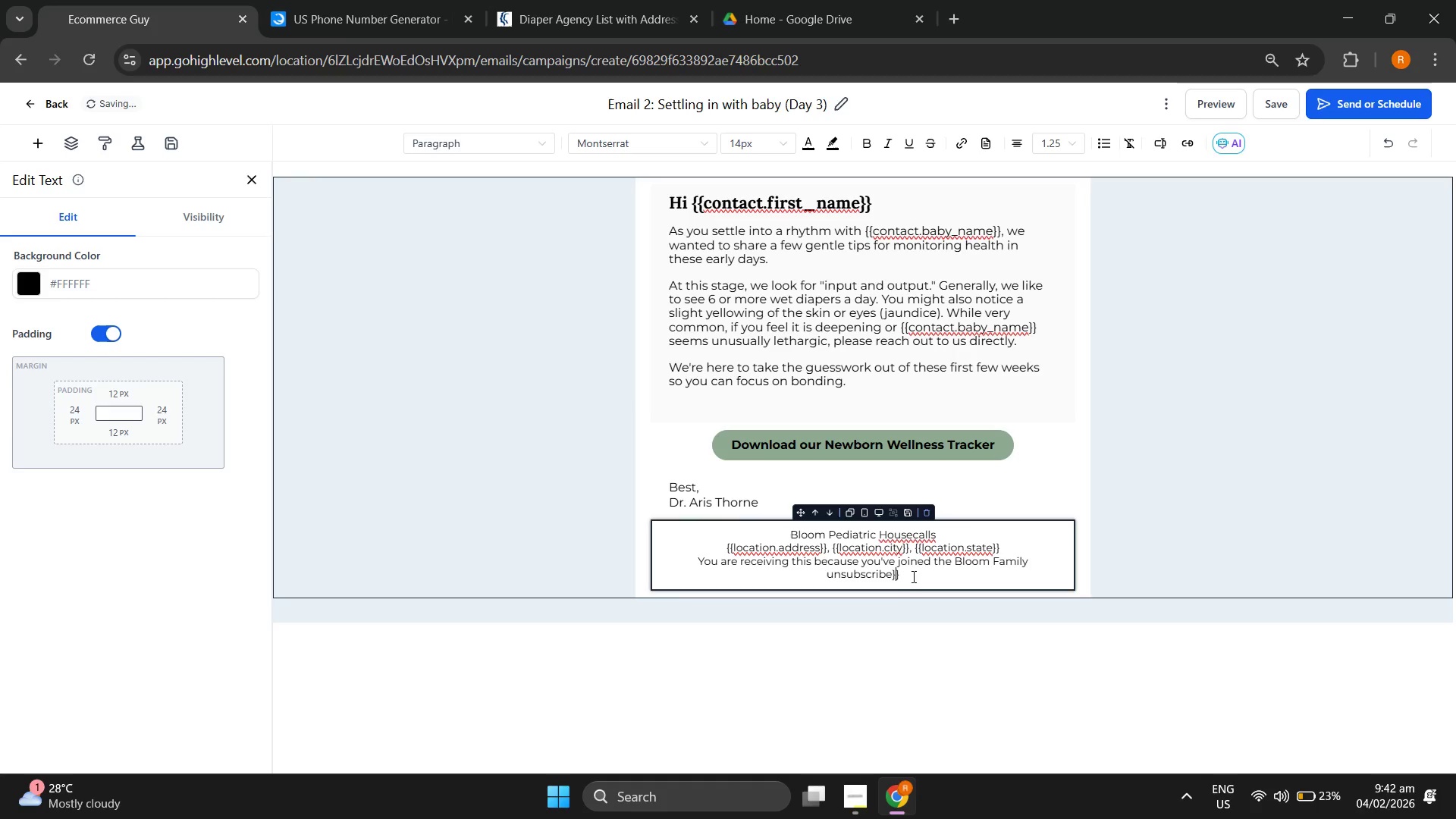 
double_click([920, 576])
 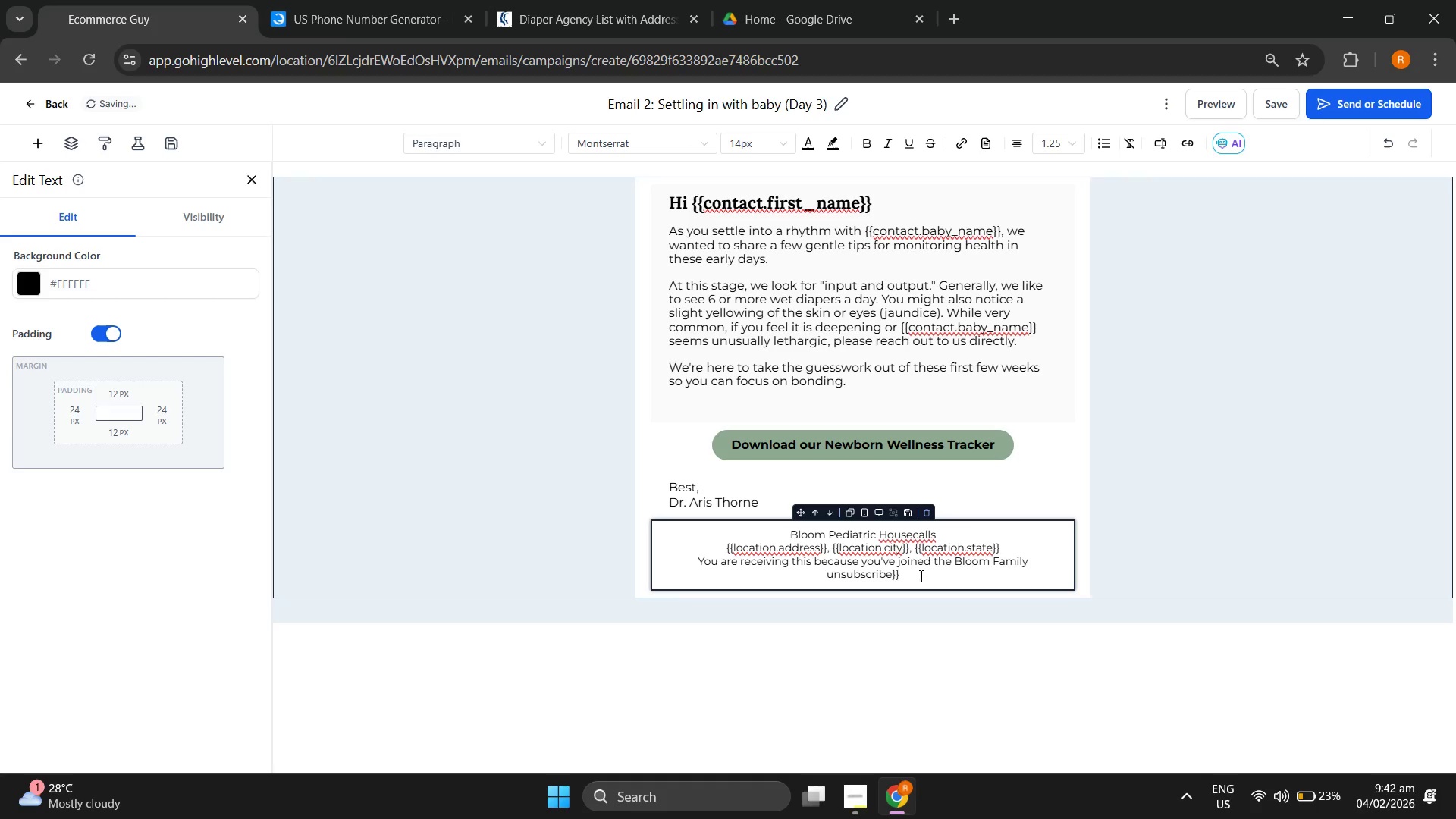 
key(Backspace)
 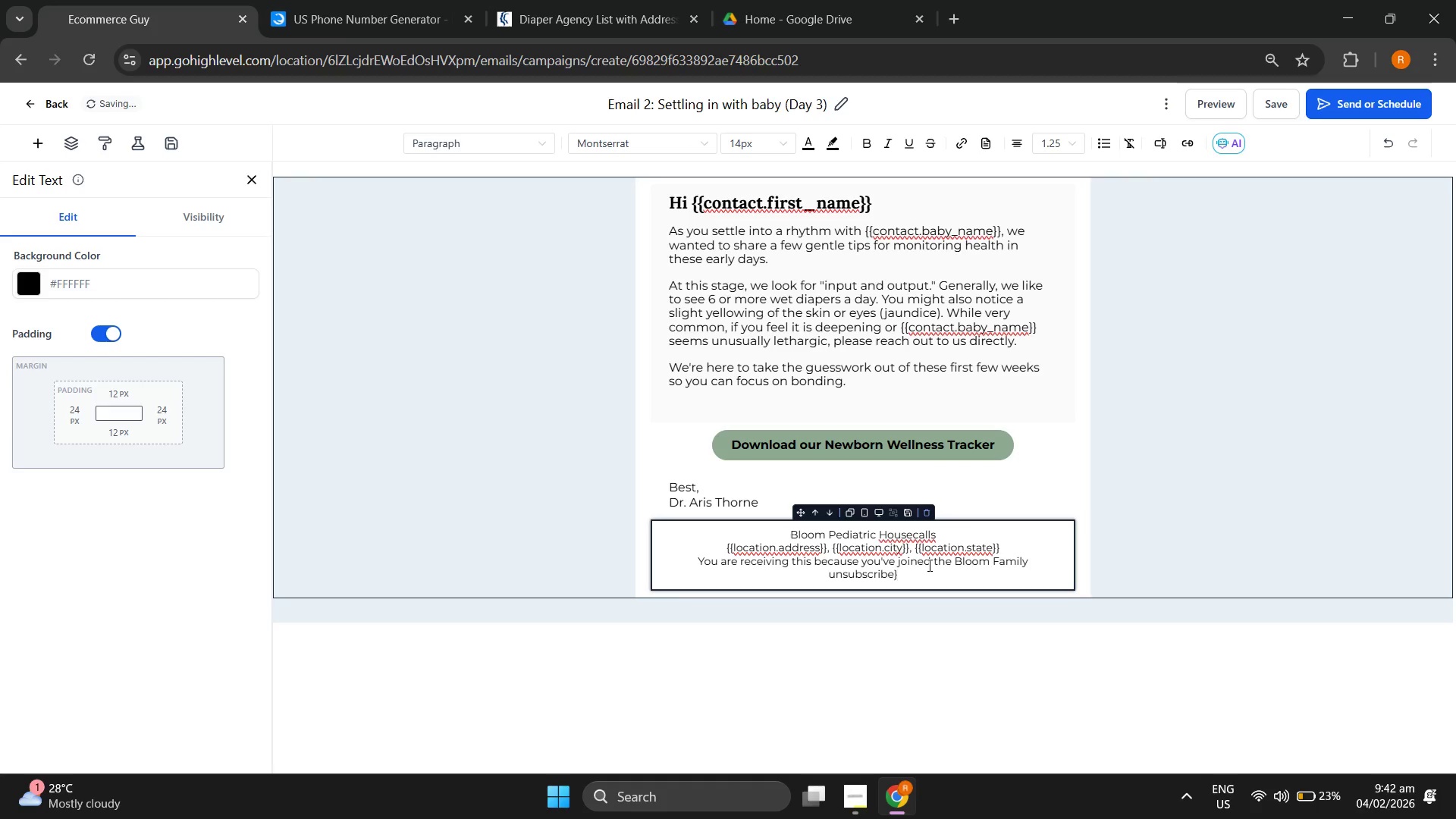 
key(Backspace)
 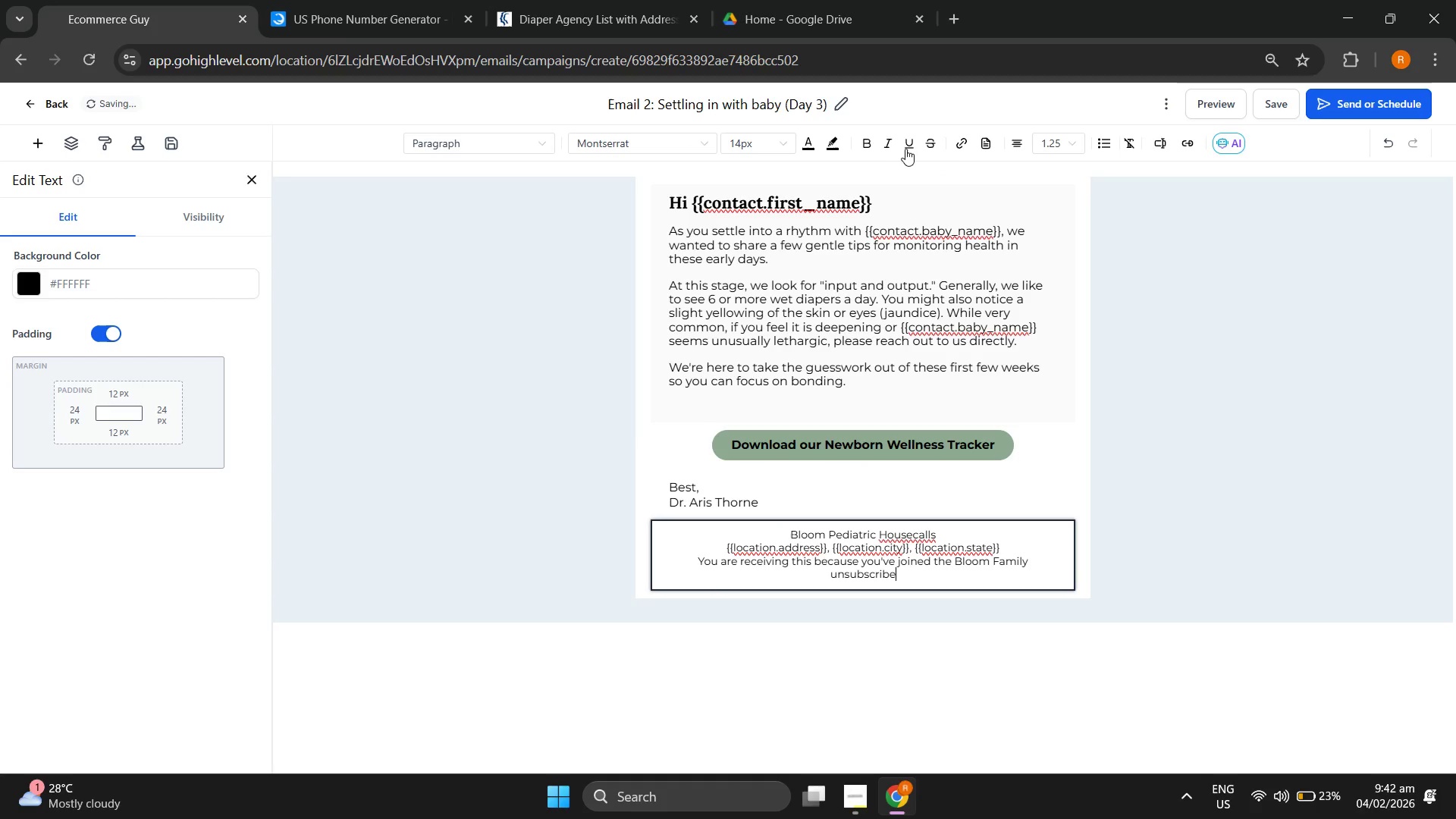 
left_click([915, 143])
 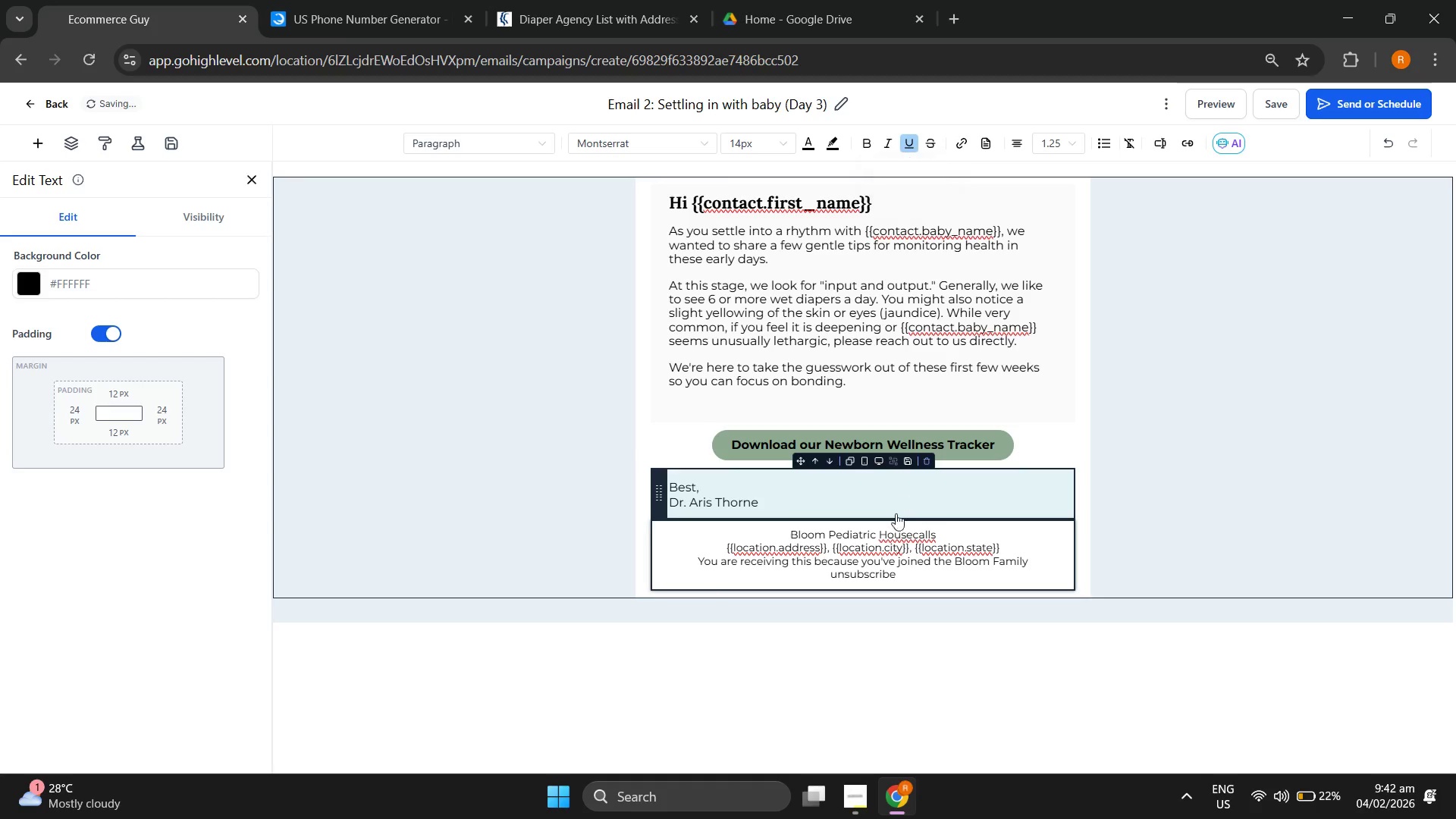 
double_click([882, 567])
 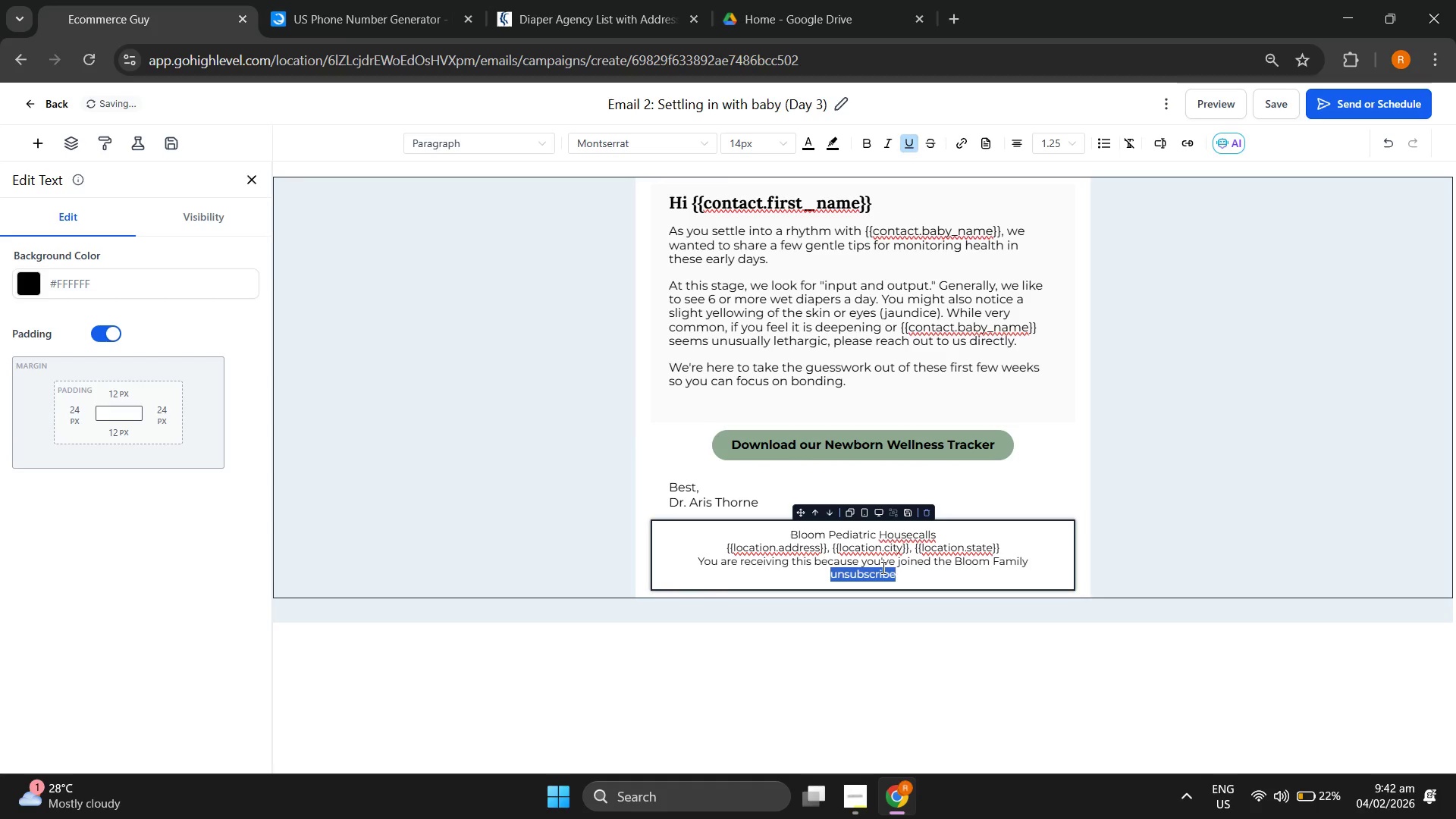 
triple_click([882, 567])
 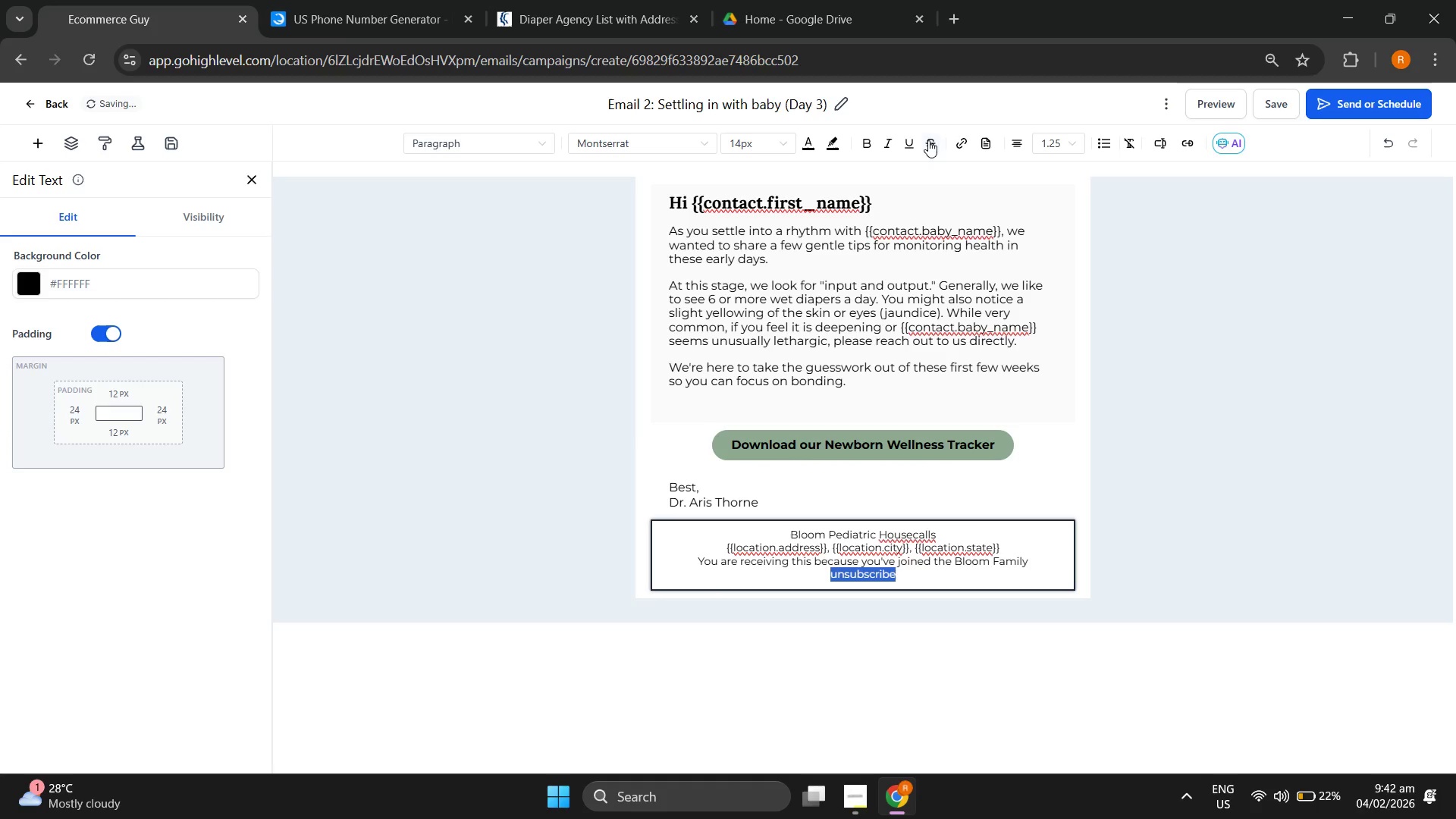 
left_click([910, 141])
 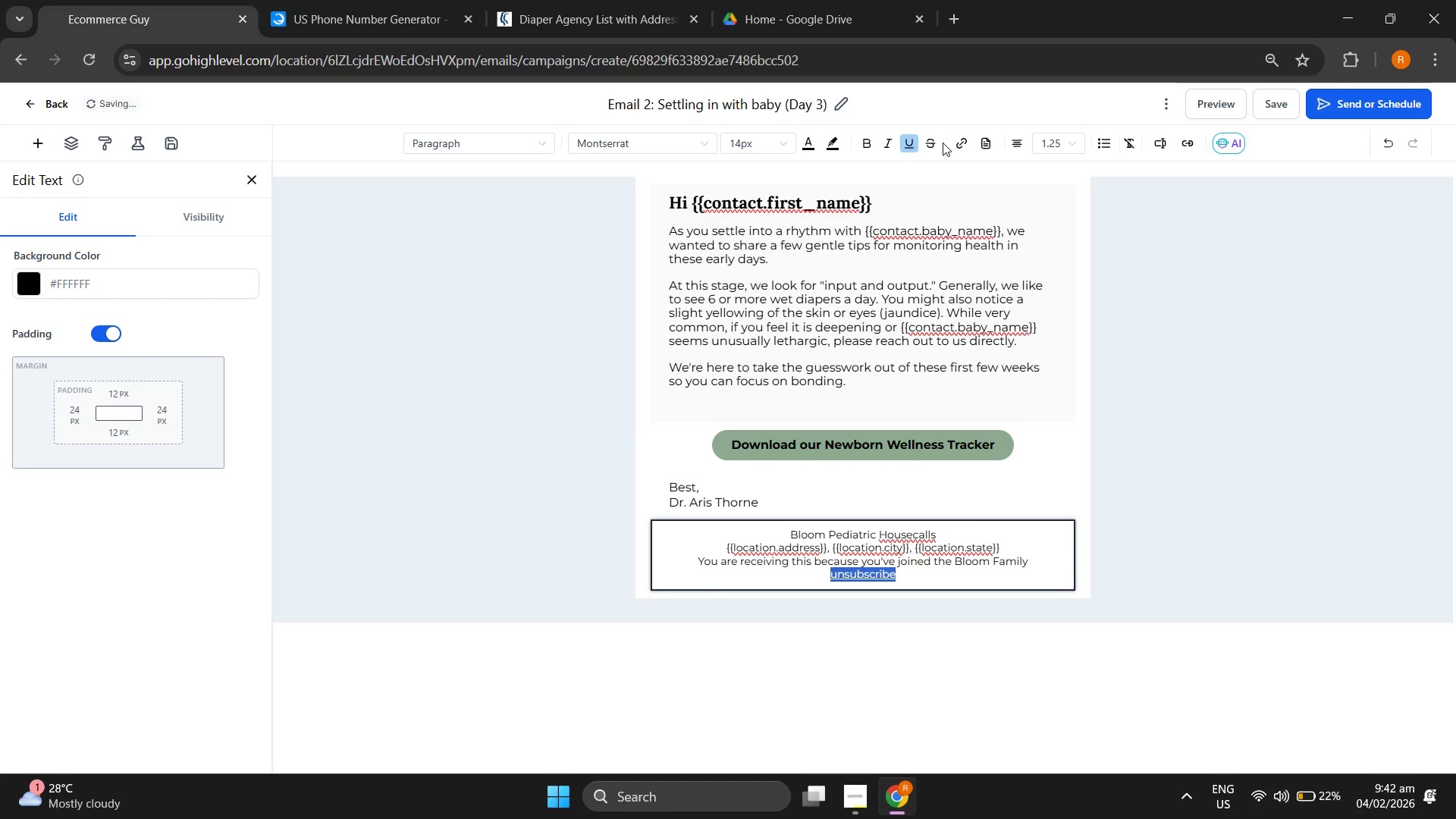 
left_click([962, 143])
 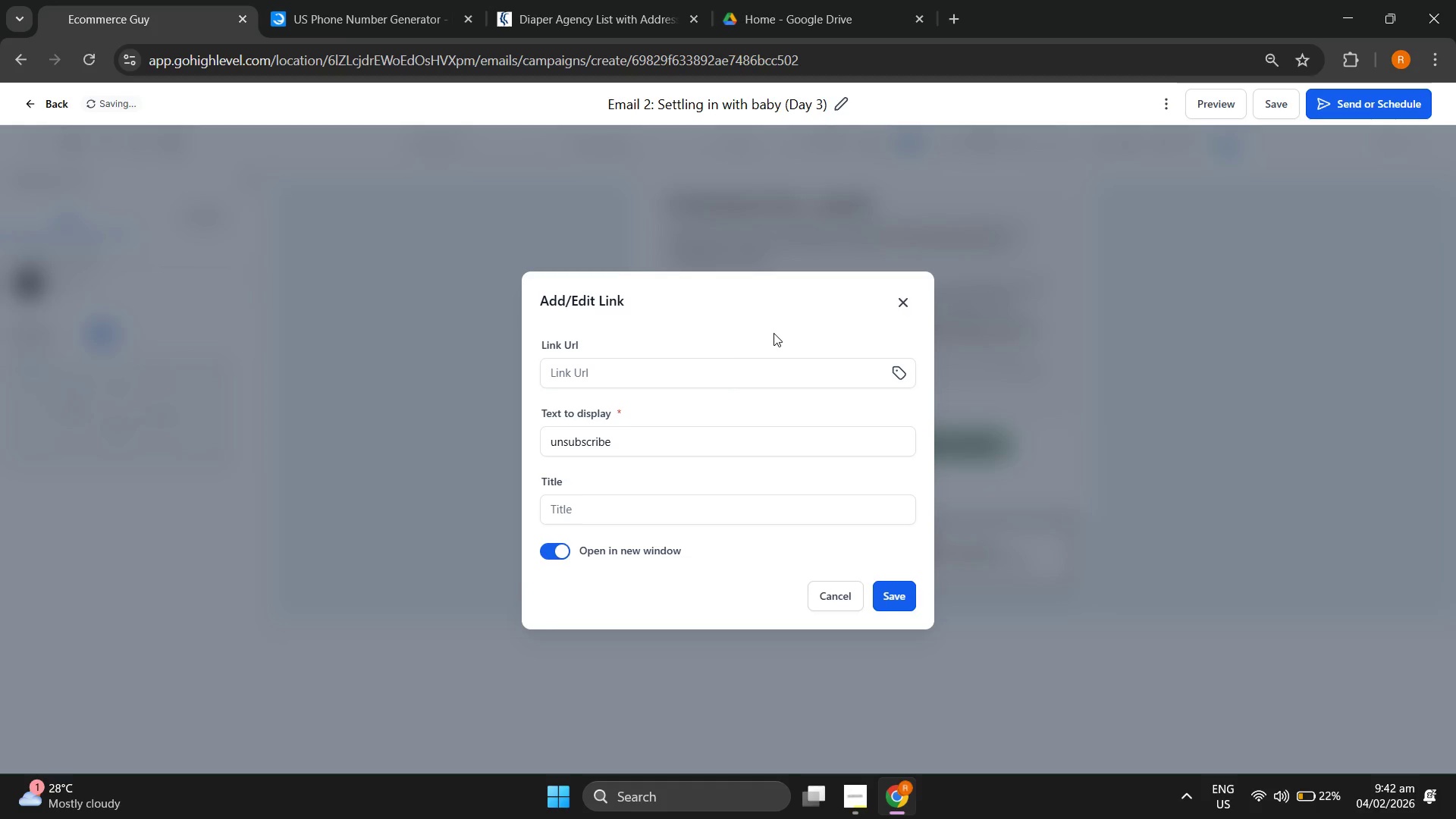 
wait(7.89)
 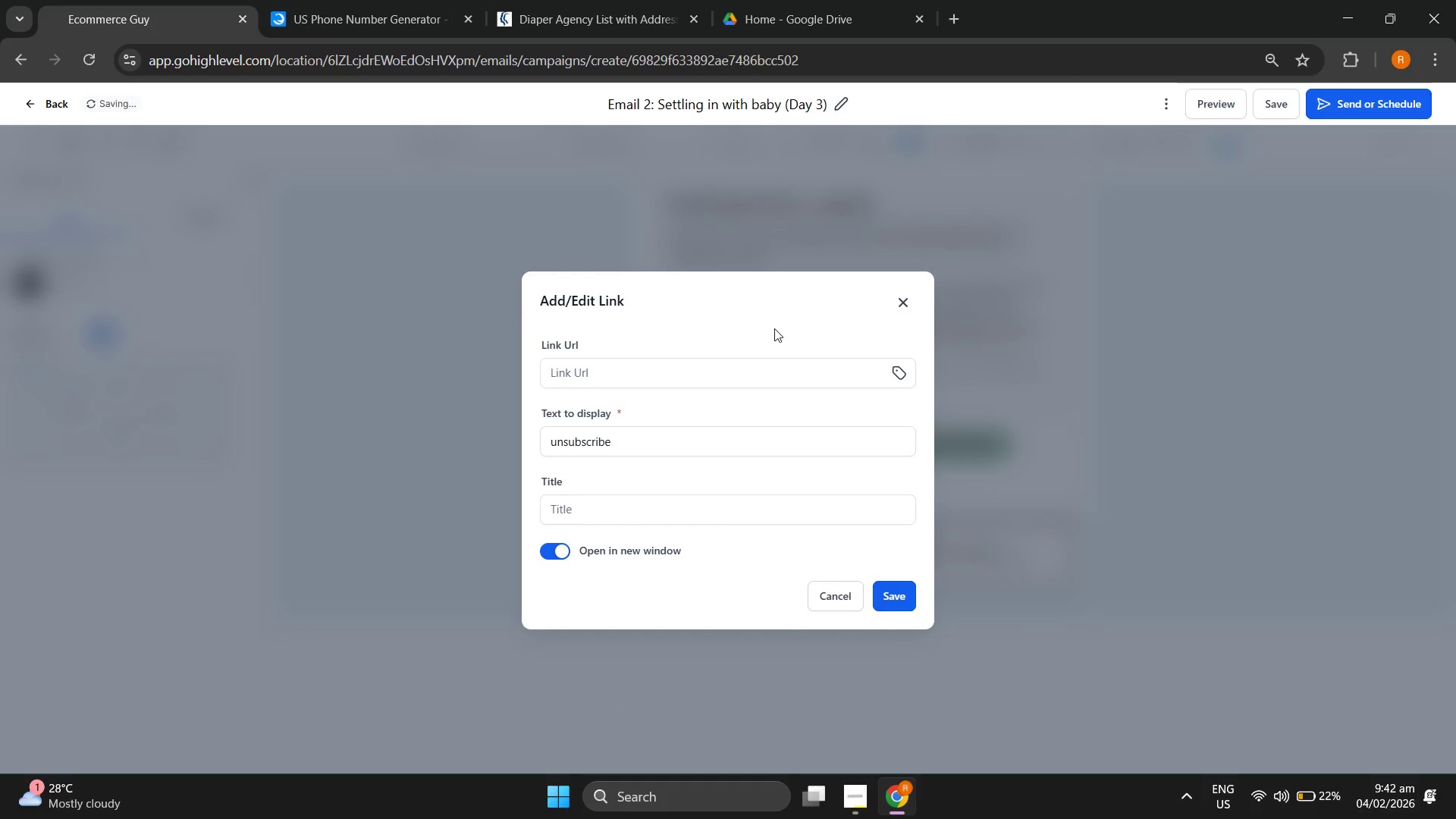 
left_click([824, 603])
 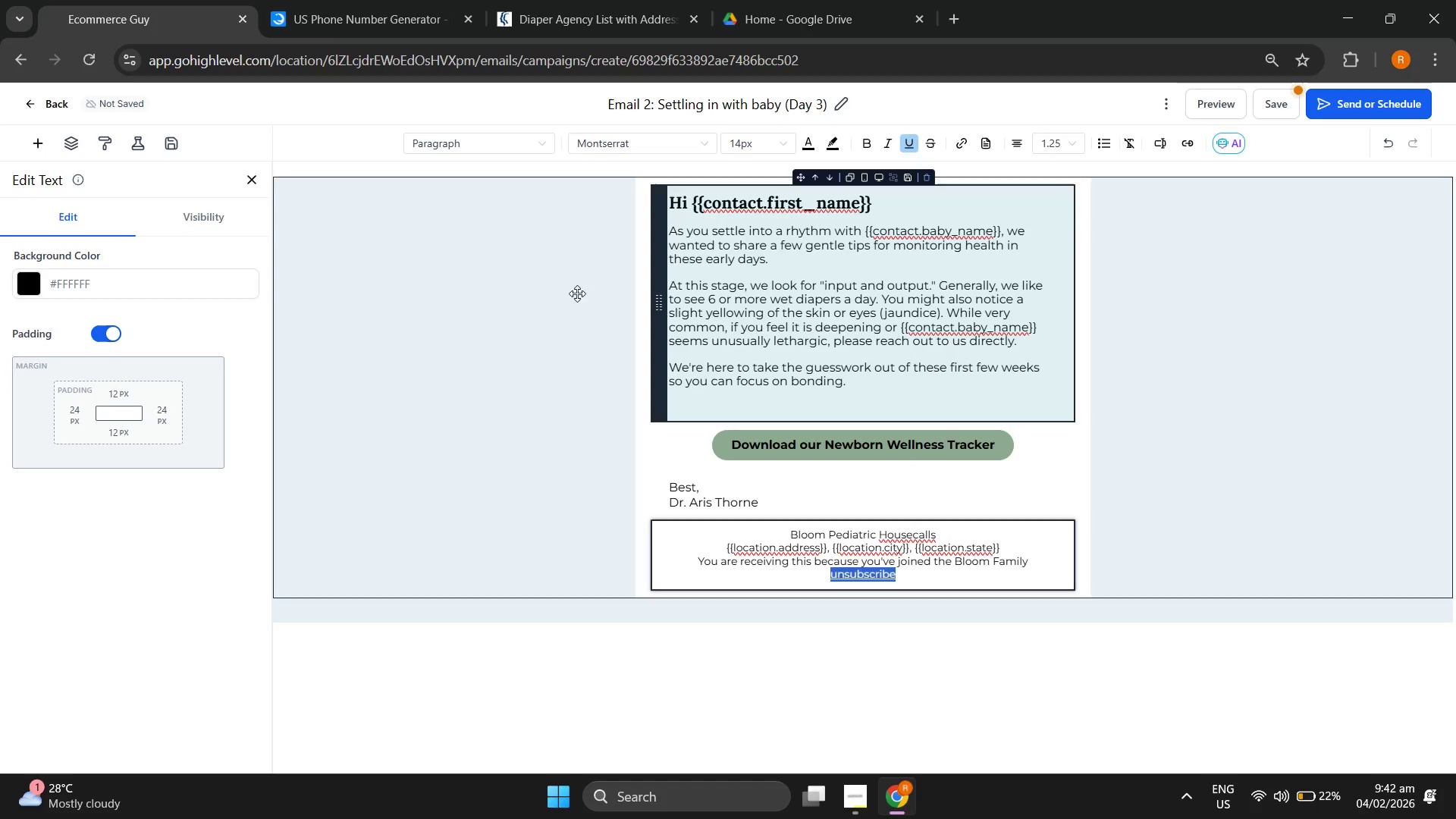 
left_click([794, 405])
 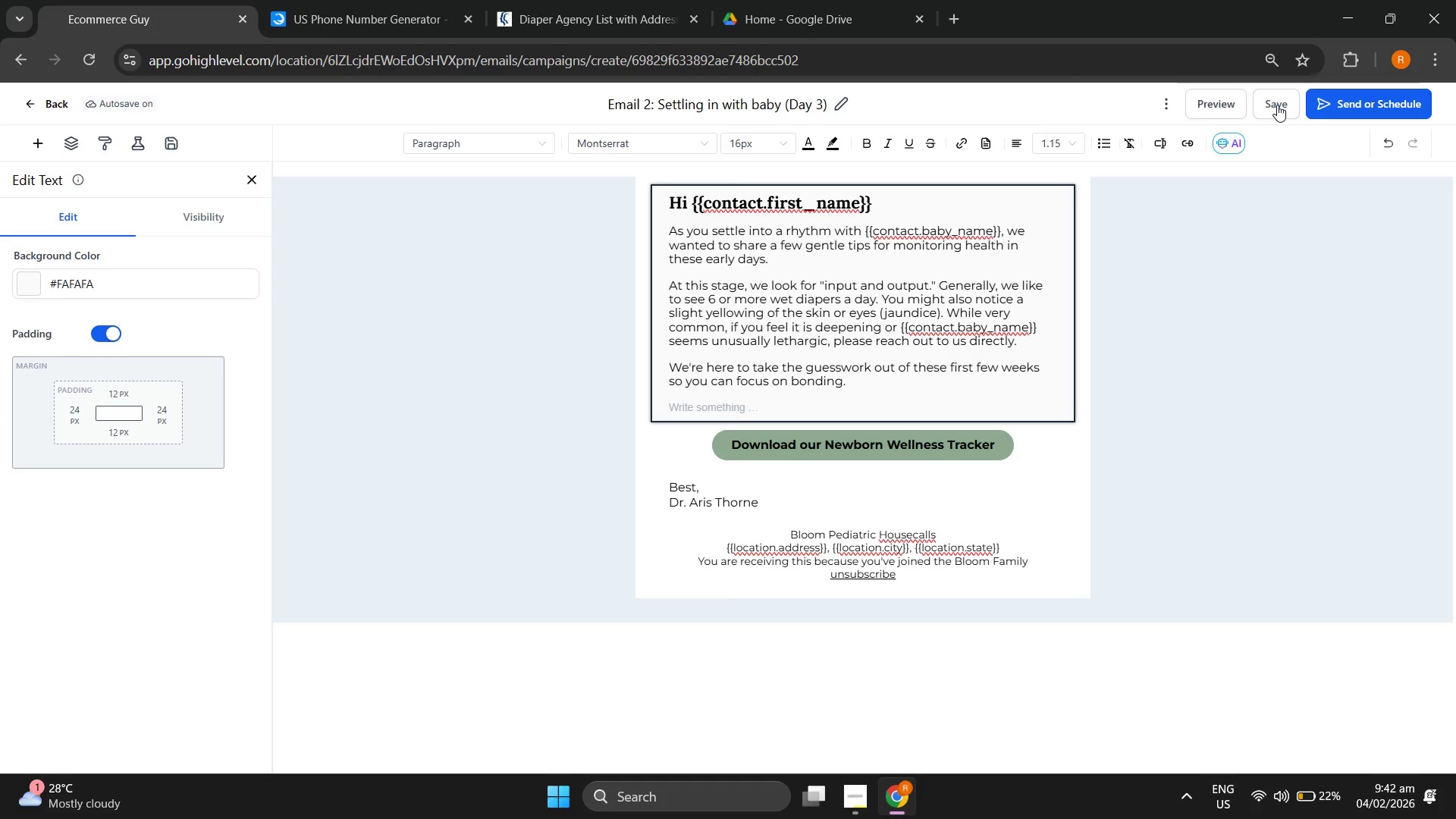 
wait(8.11)
 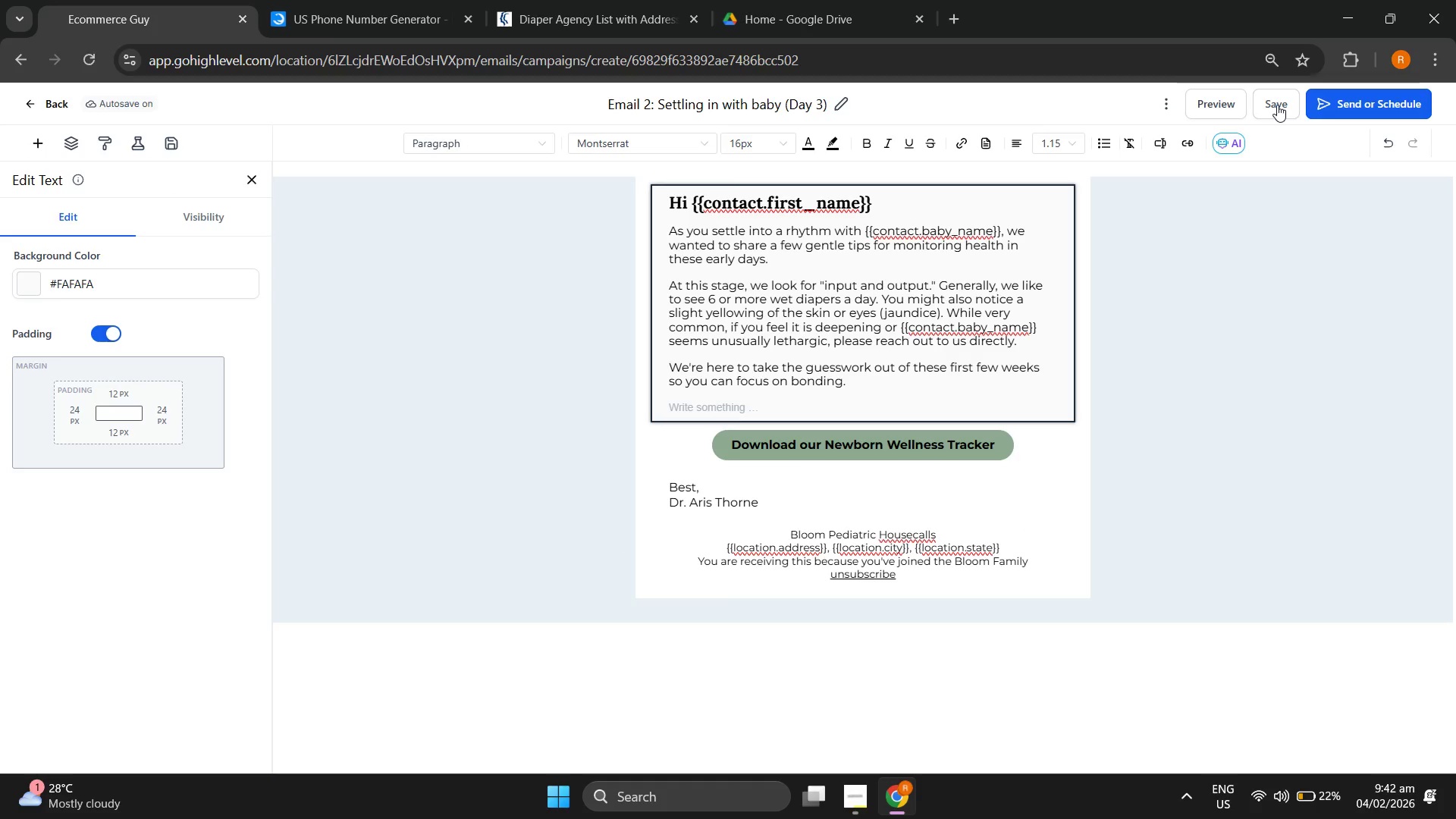 
left_click([636, 0])
 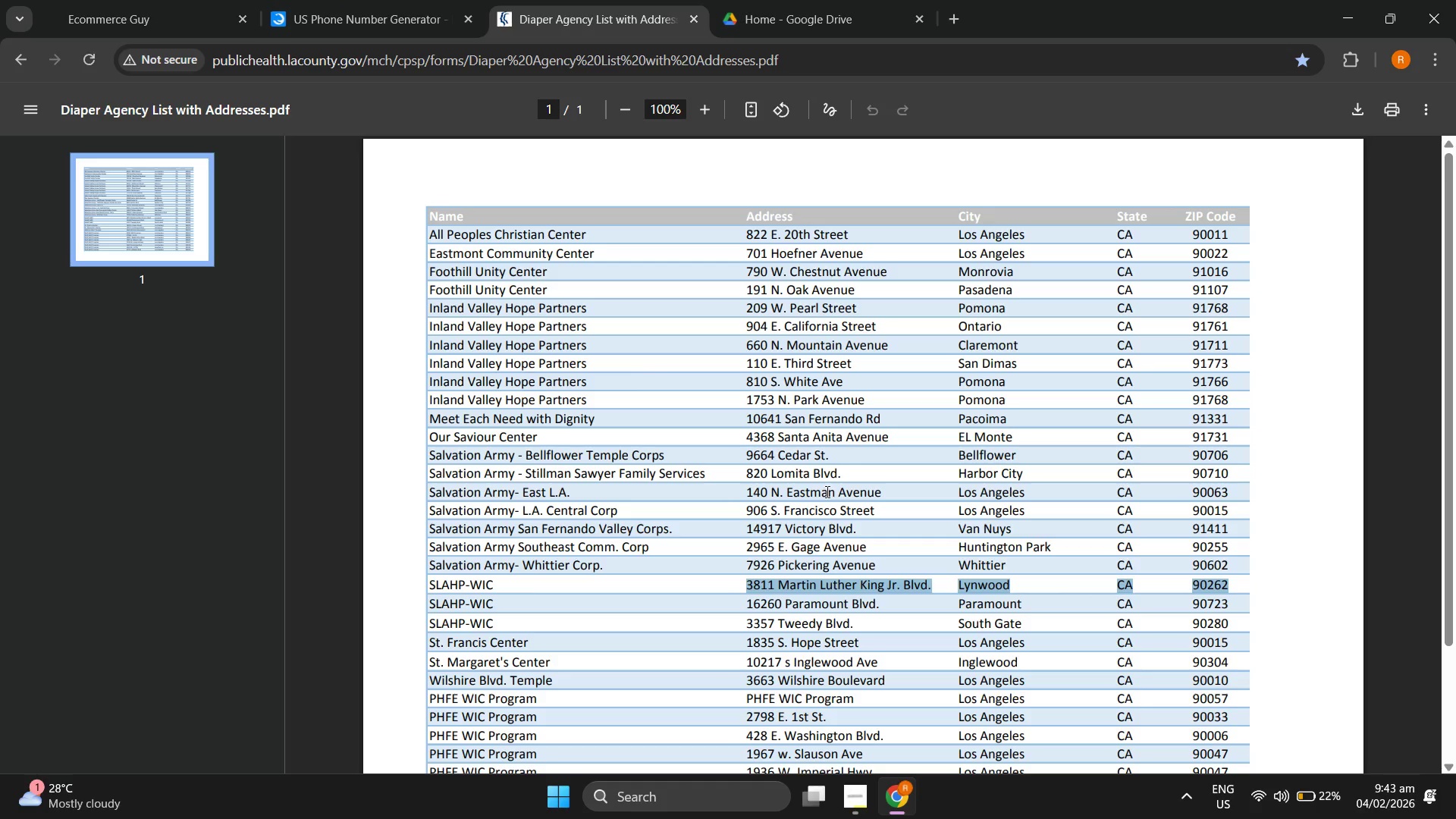 
key(Control+C)
 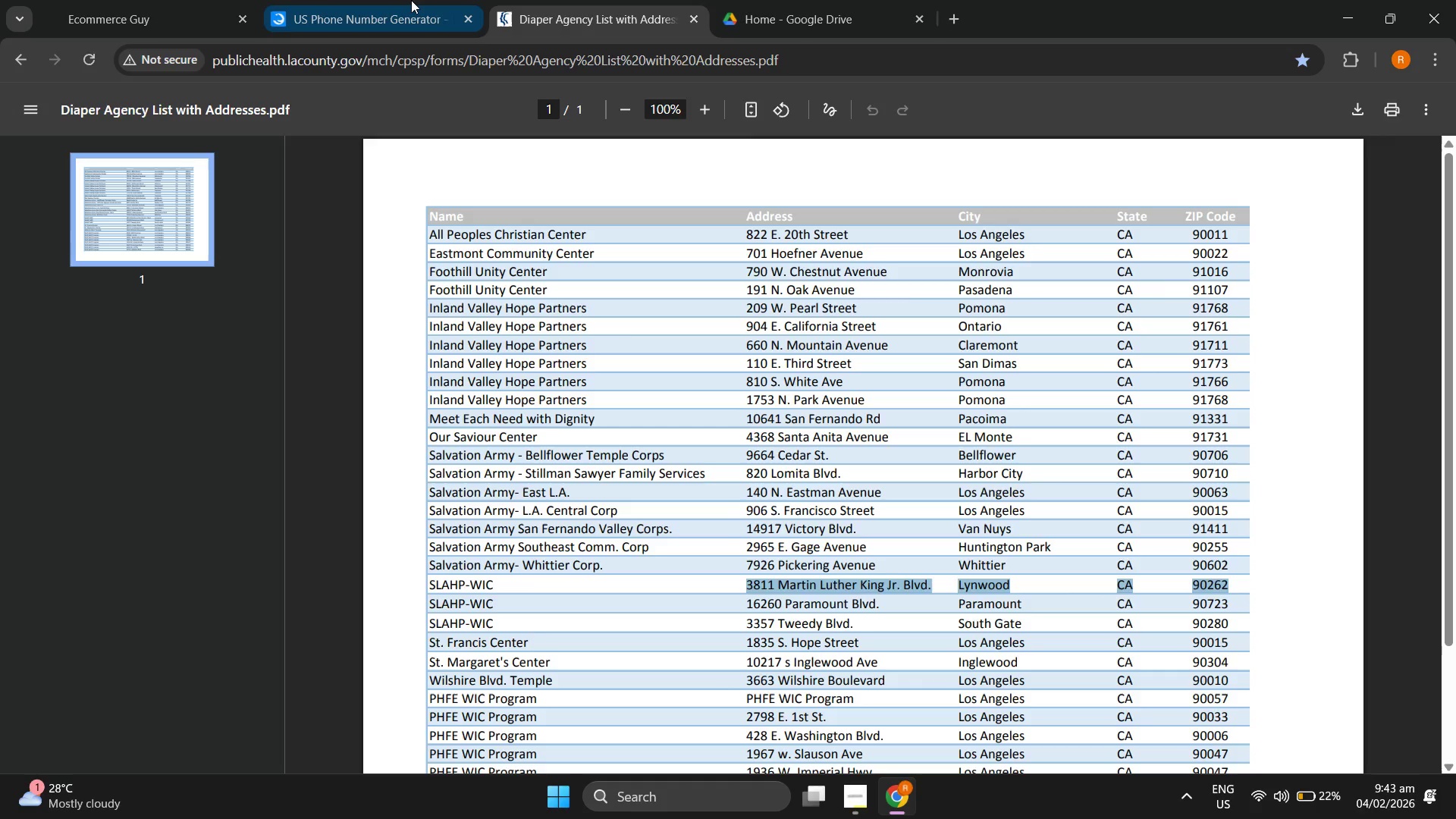 
double_click([154, 0])
 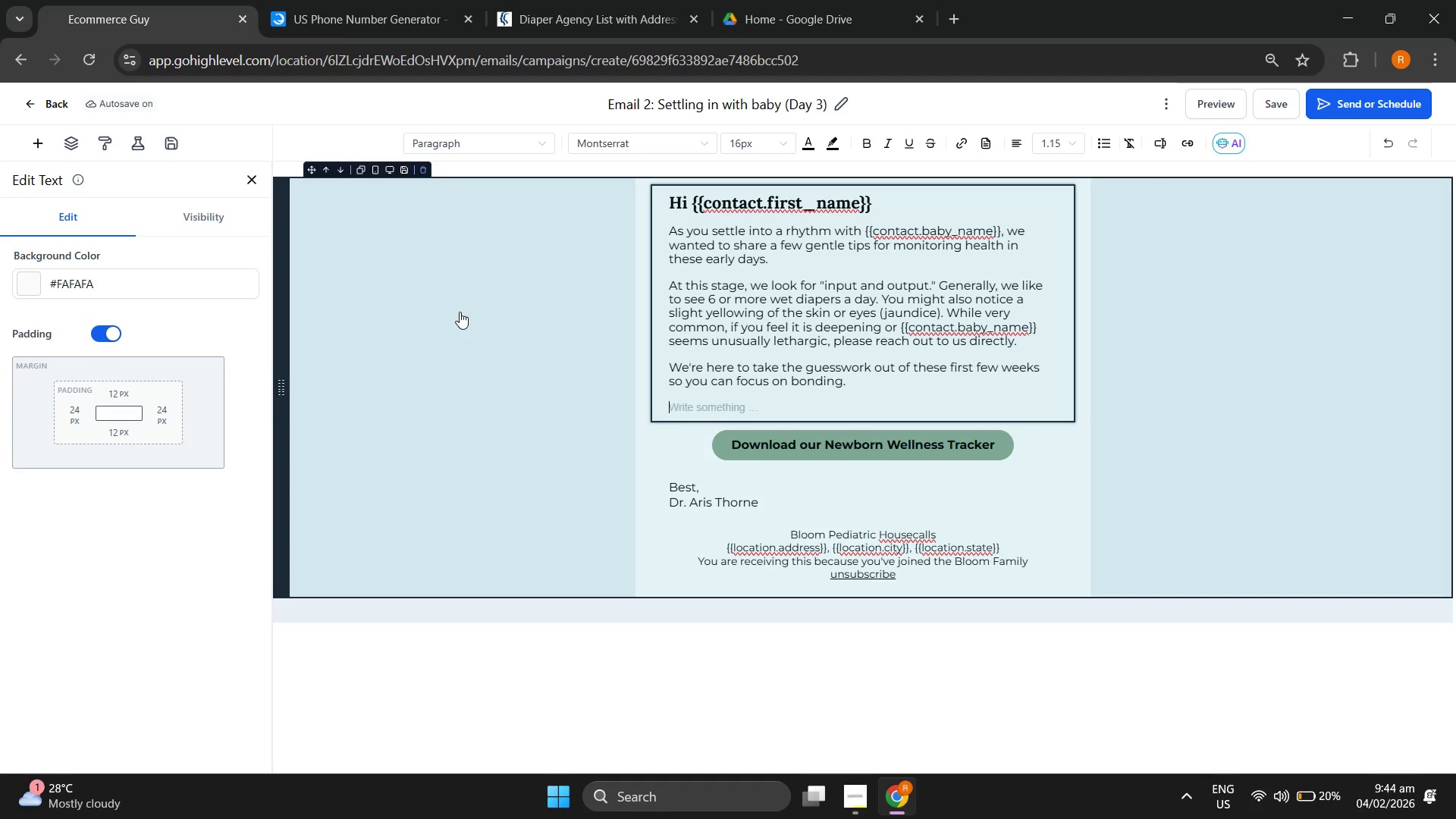 
wait(102.72)
 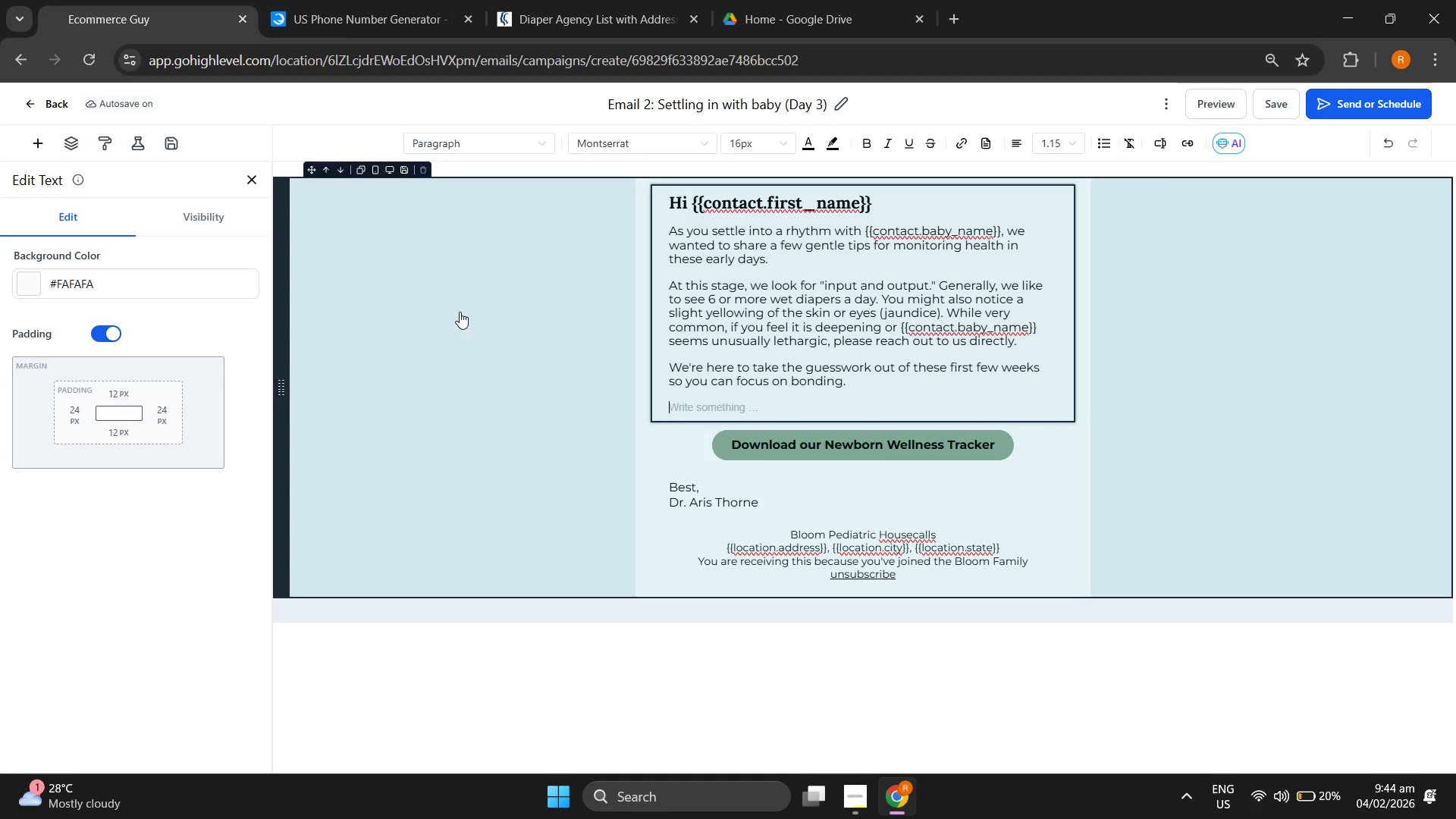 
left_click([1279, 96])
 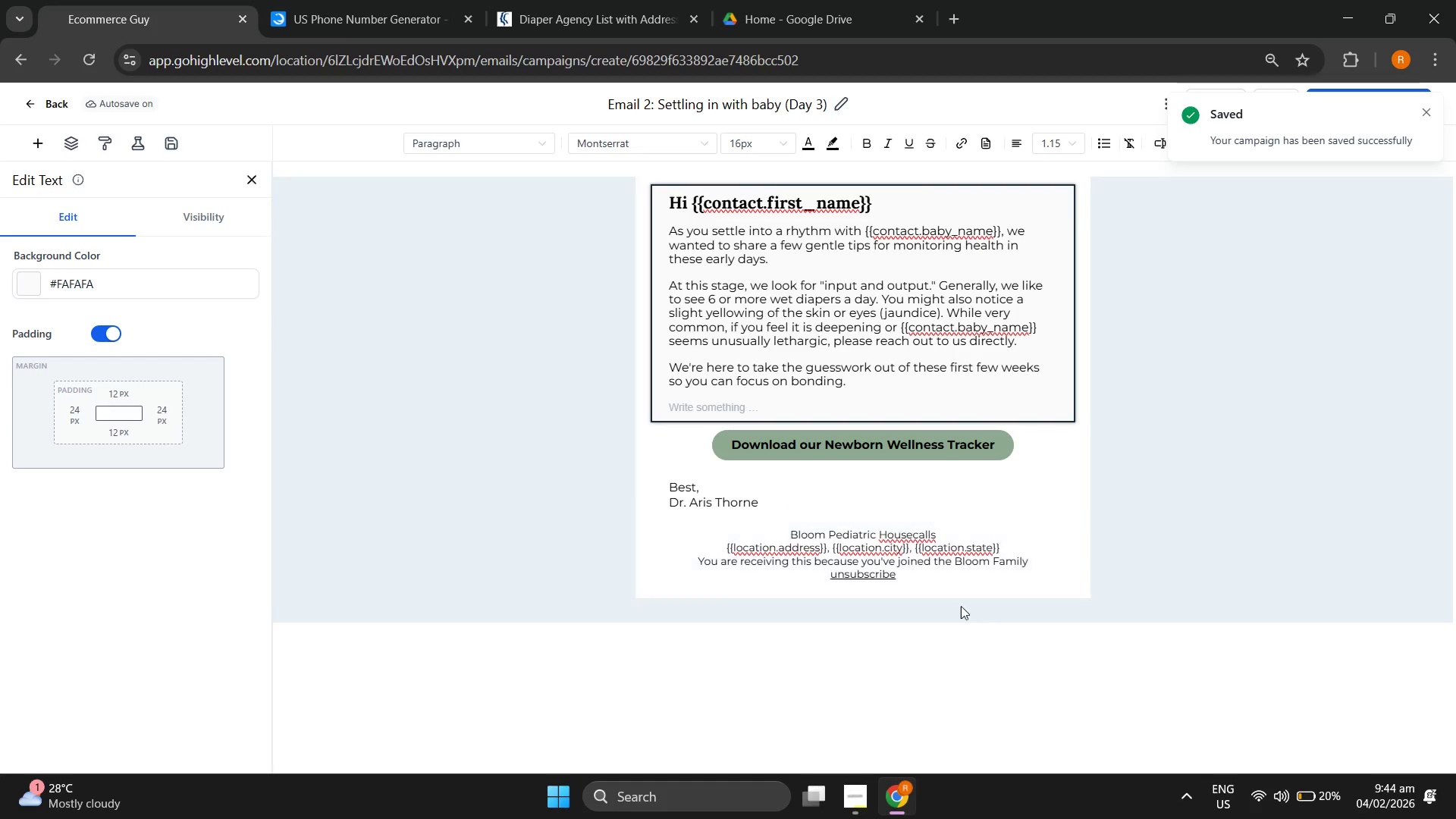 
wait(11.22)
 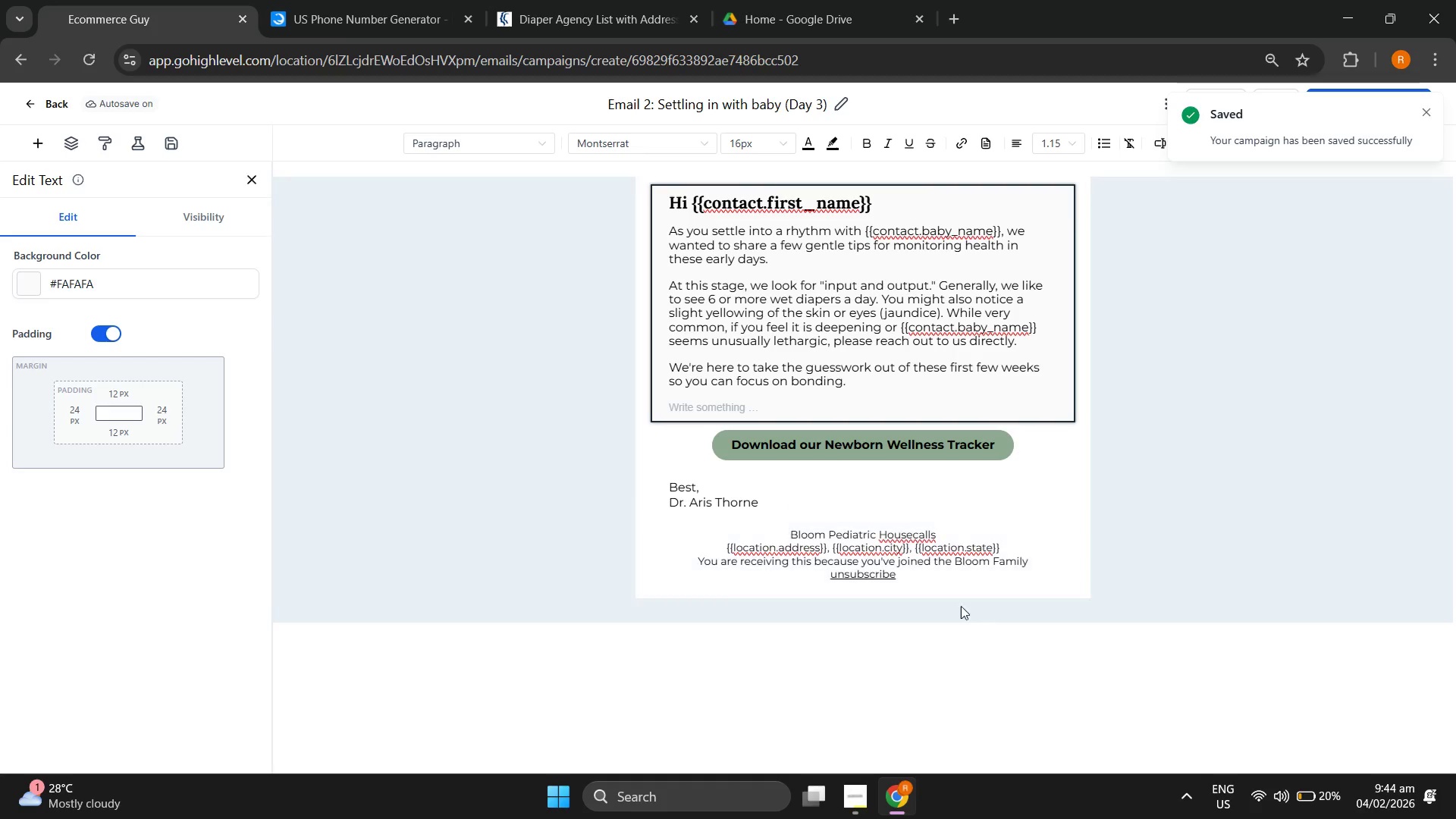 
left_click([1216, 106])
 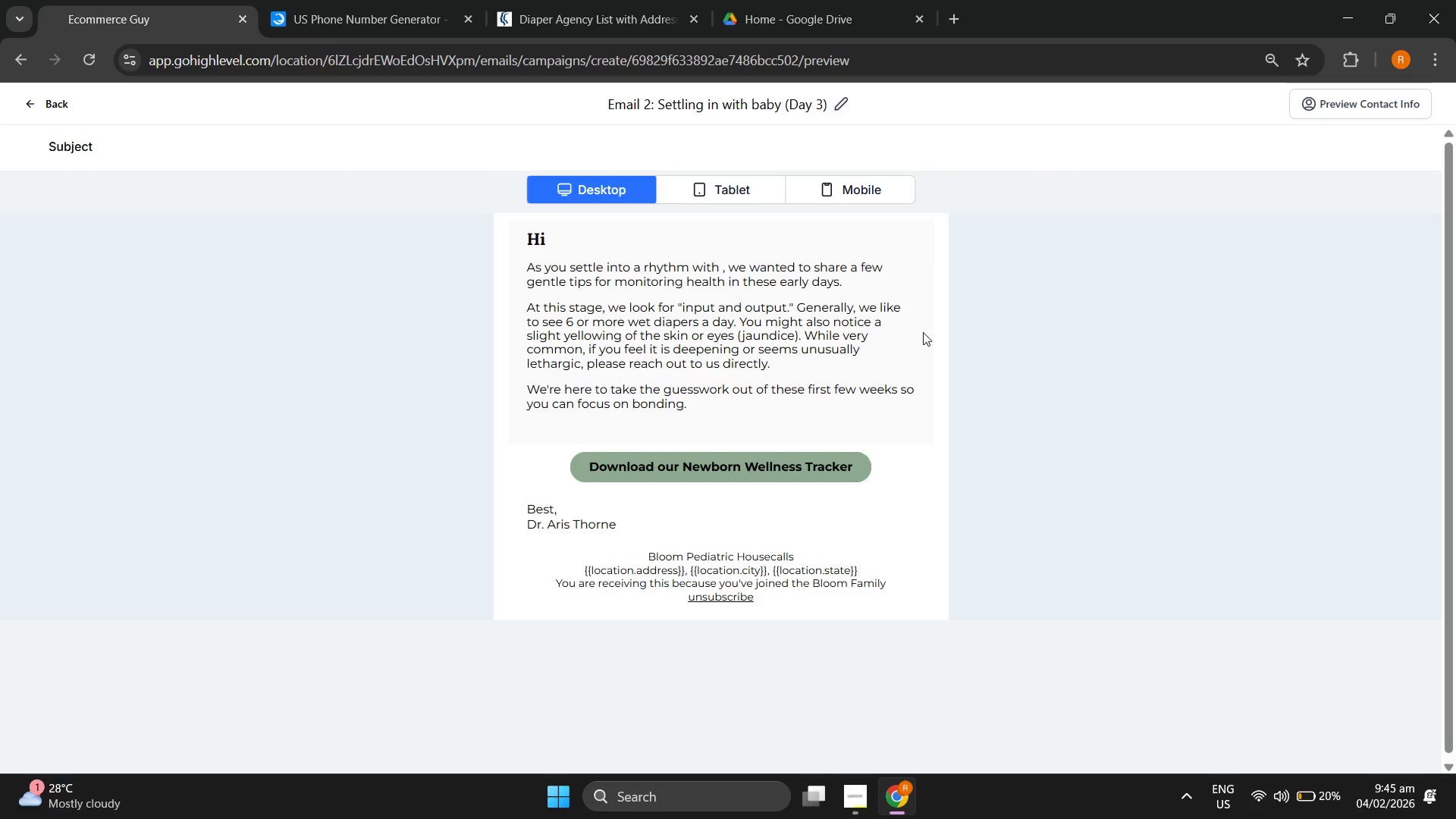 
wait(11.11)
 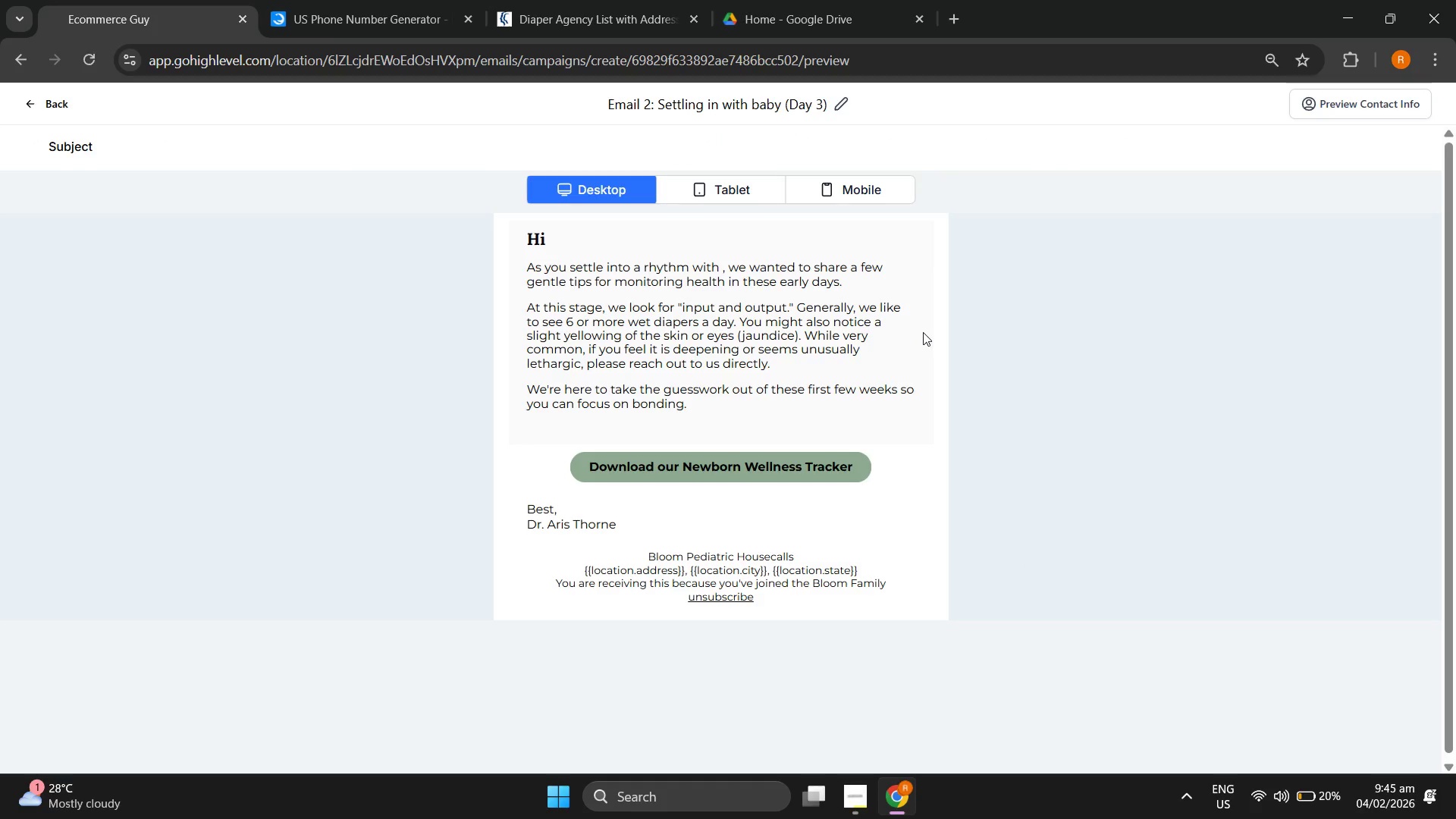 
left_click([61, 111])
 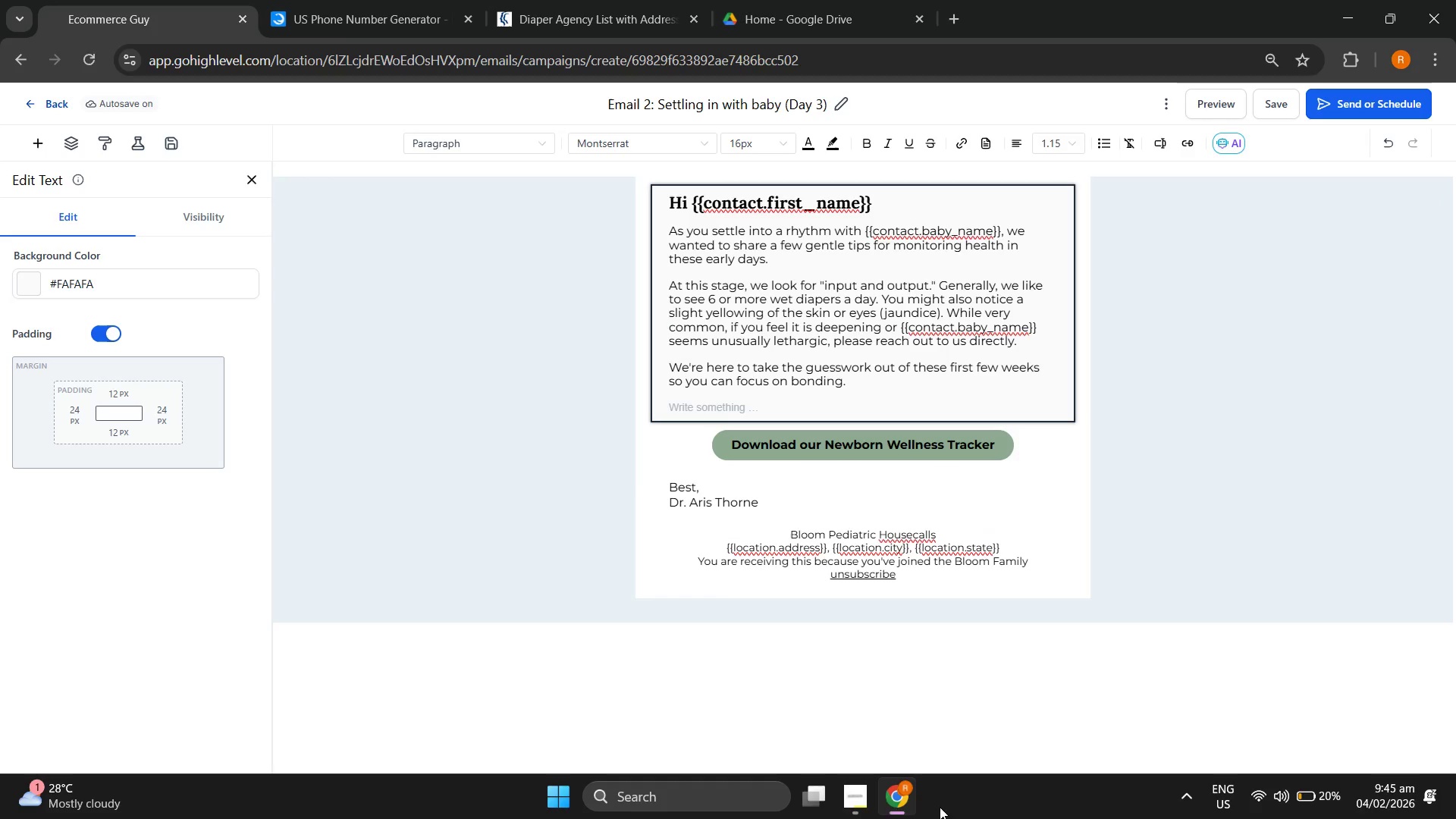 
left_click([864, 805])